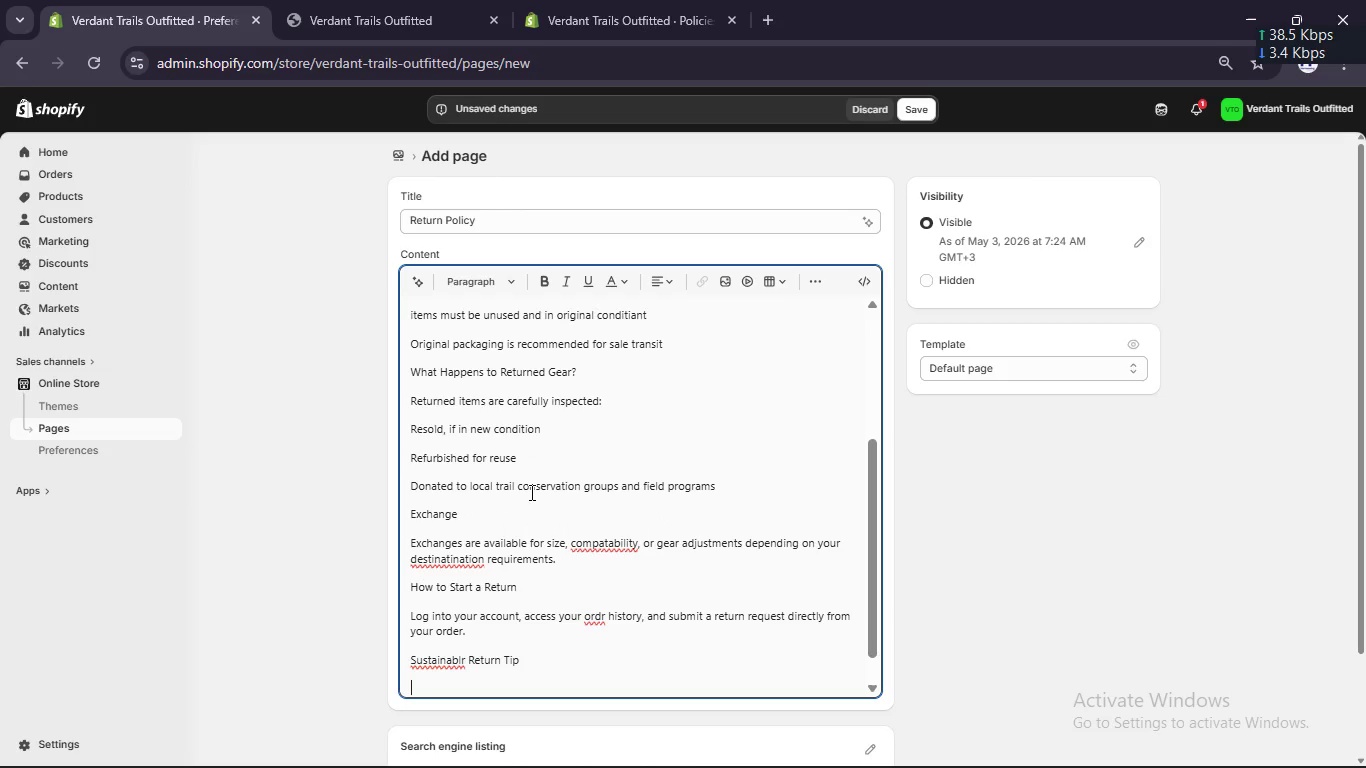 
 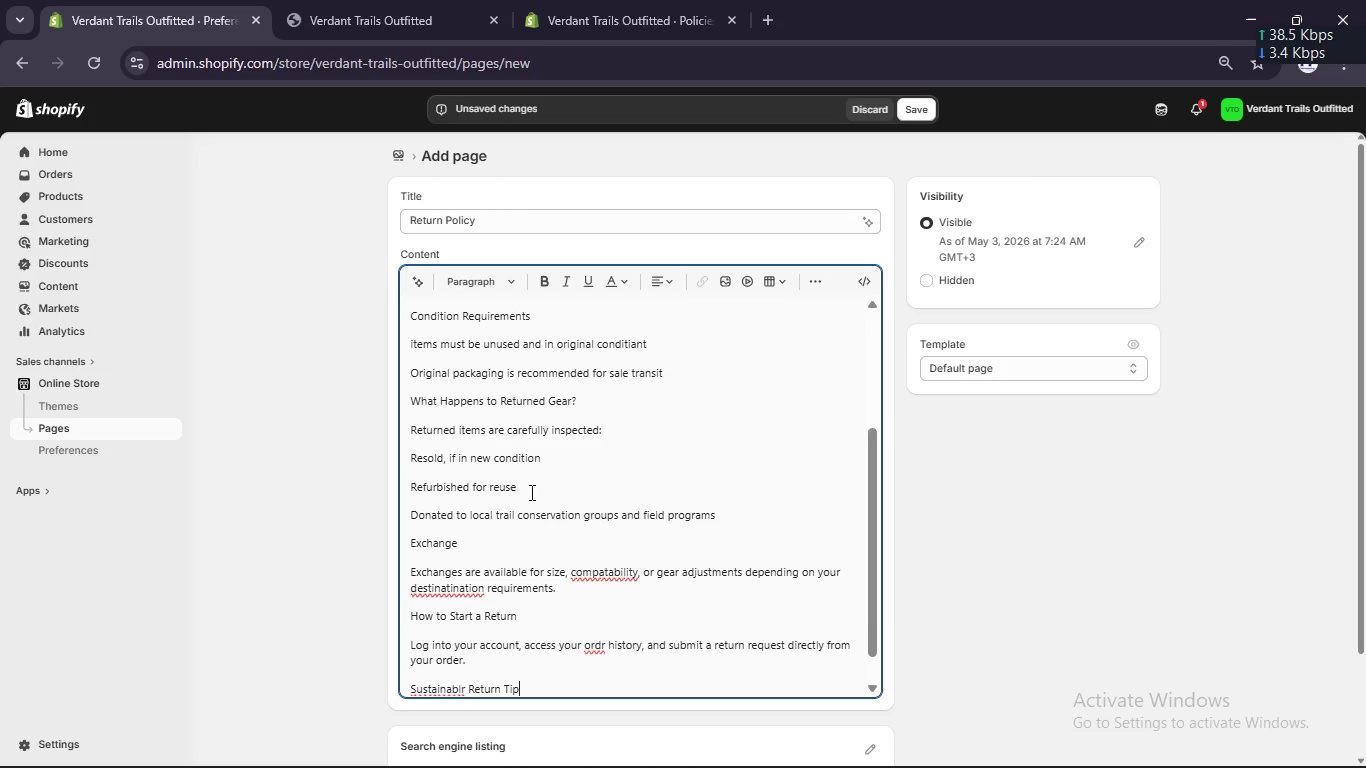 
key(Enter)
 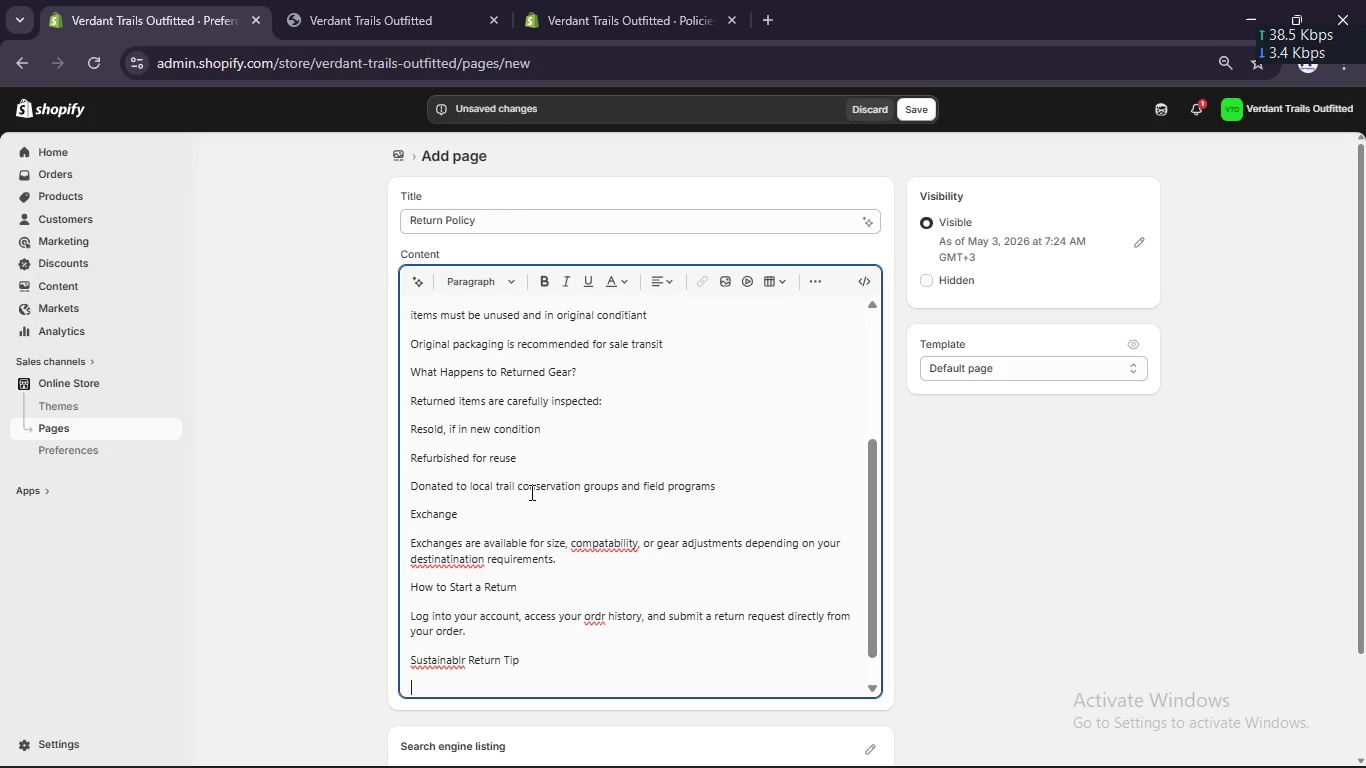 
type(Reuse original packaging e)
key(Backspace)
type(whn)
key(Backspace)
type(en possible and avoid excess materials to reduce envi)
 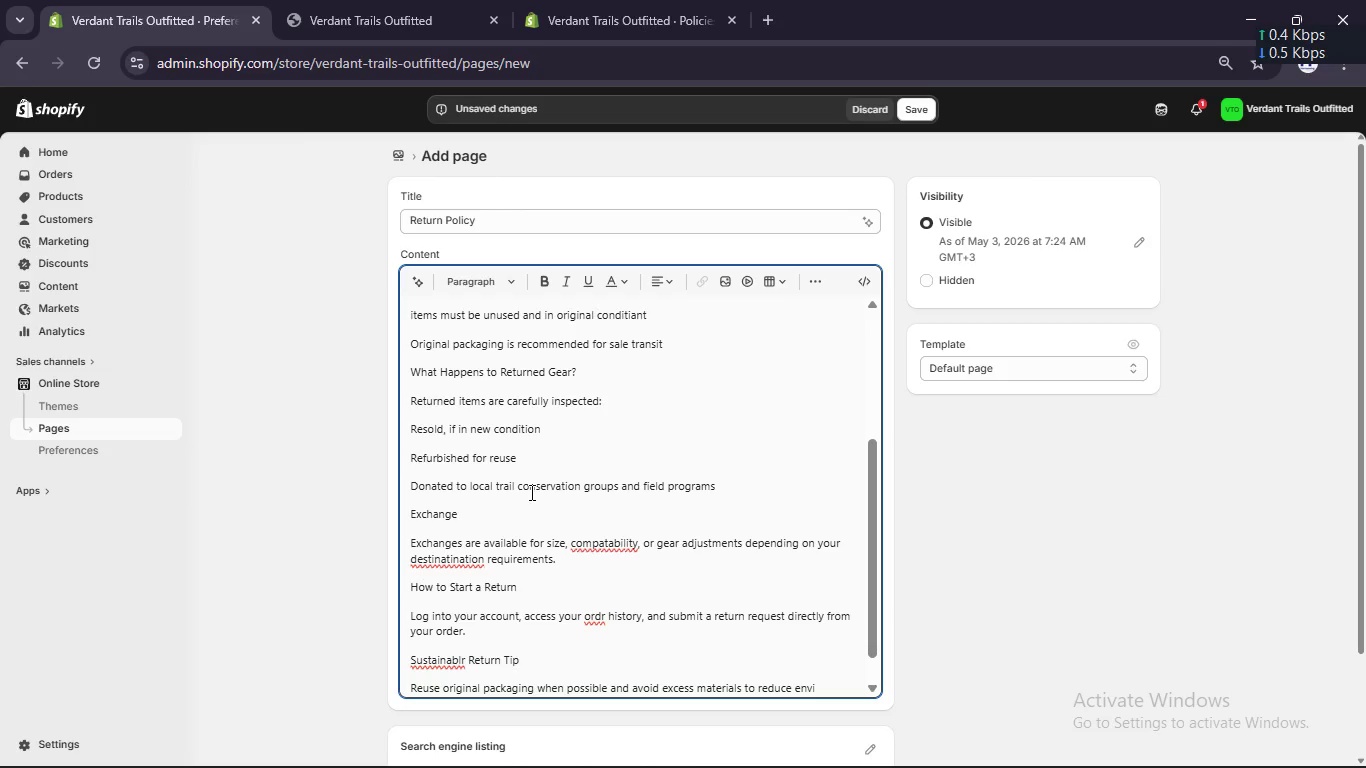 
type(ronmentl impact during the retunr)
key(Backspace)
key(Backspace)
type(rn journey.)
 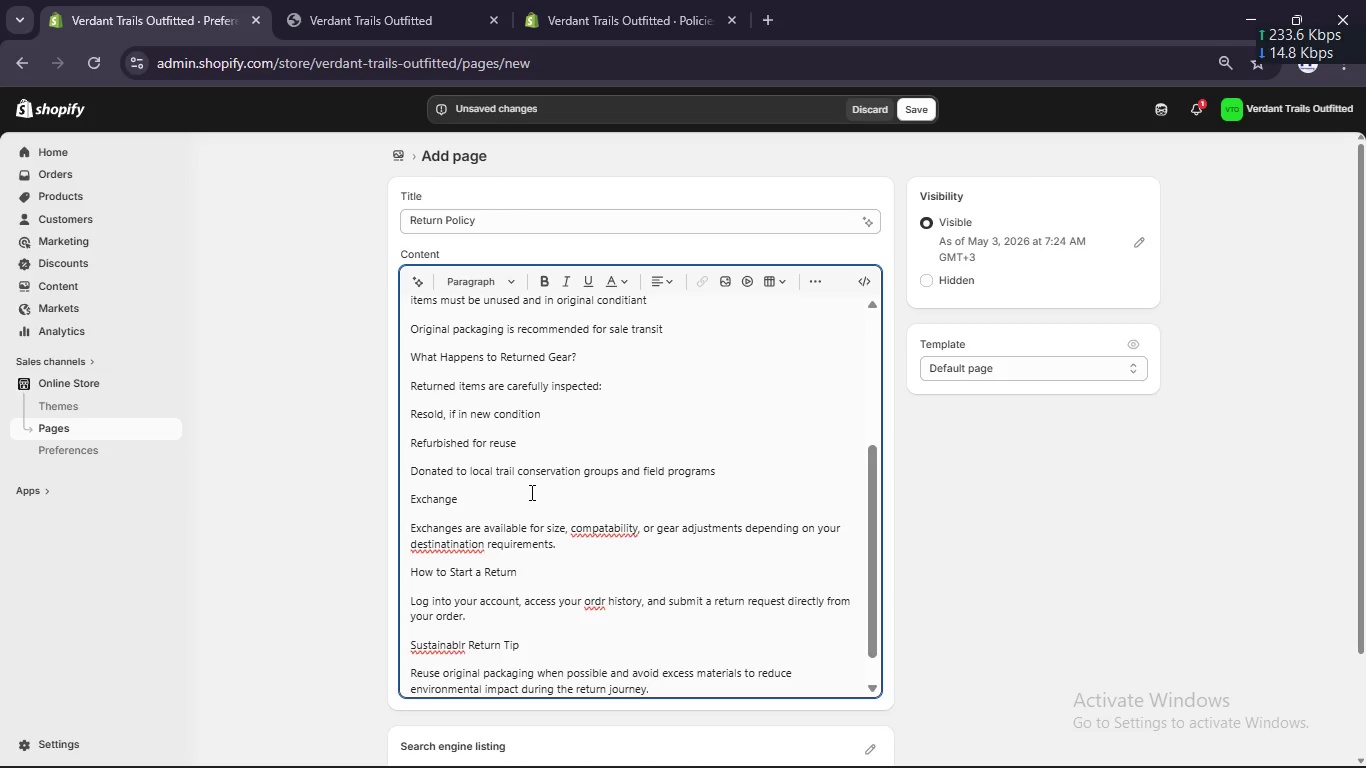 
wait(5.52)
 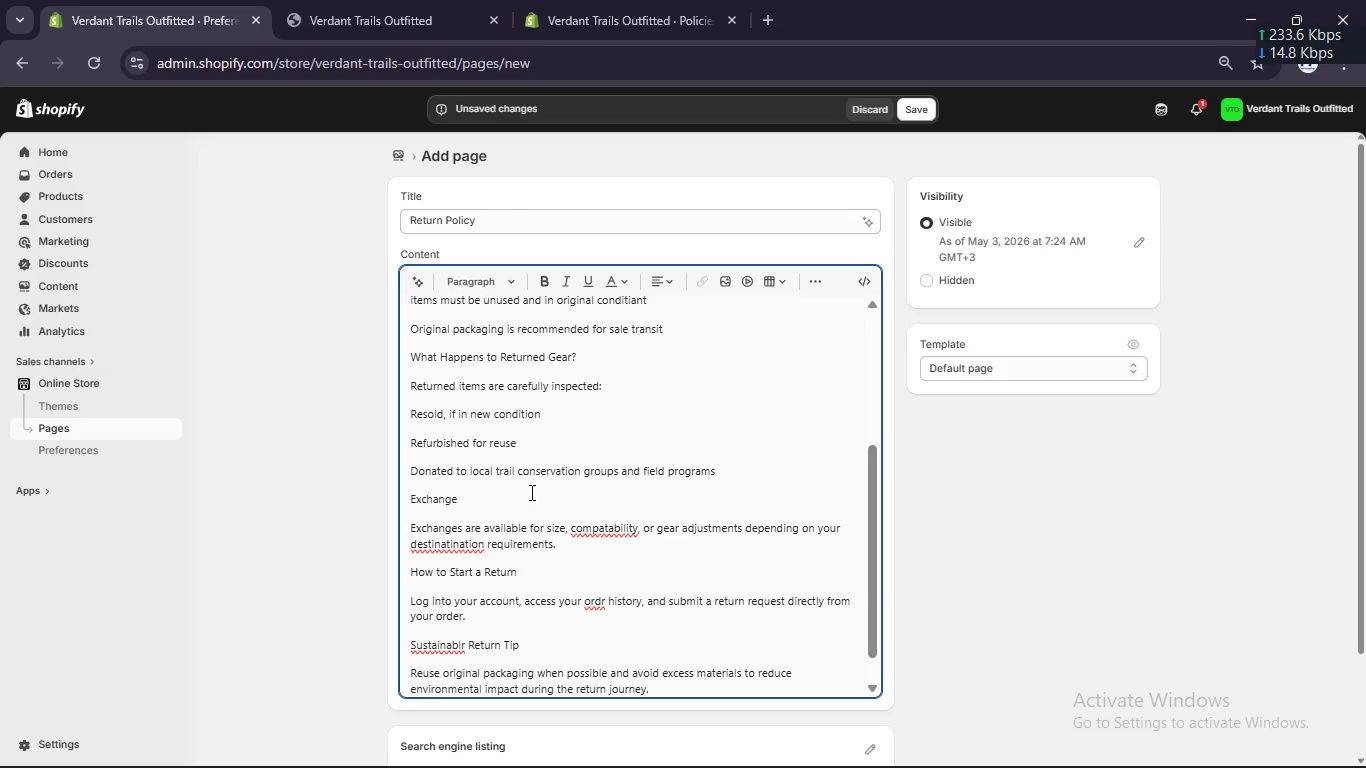 
left_click([530, 492])
 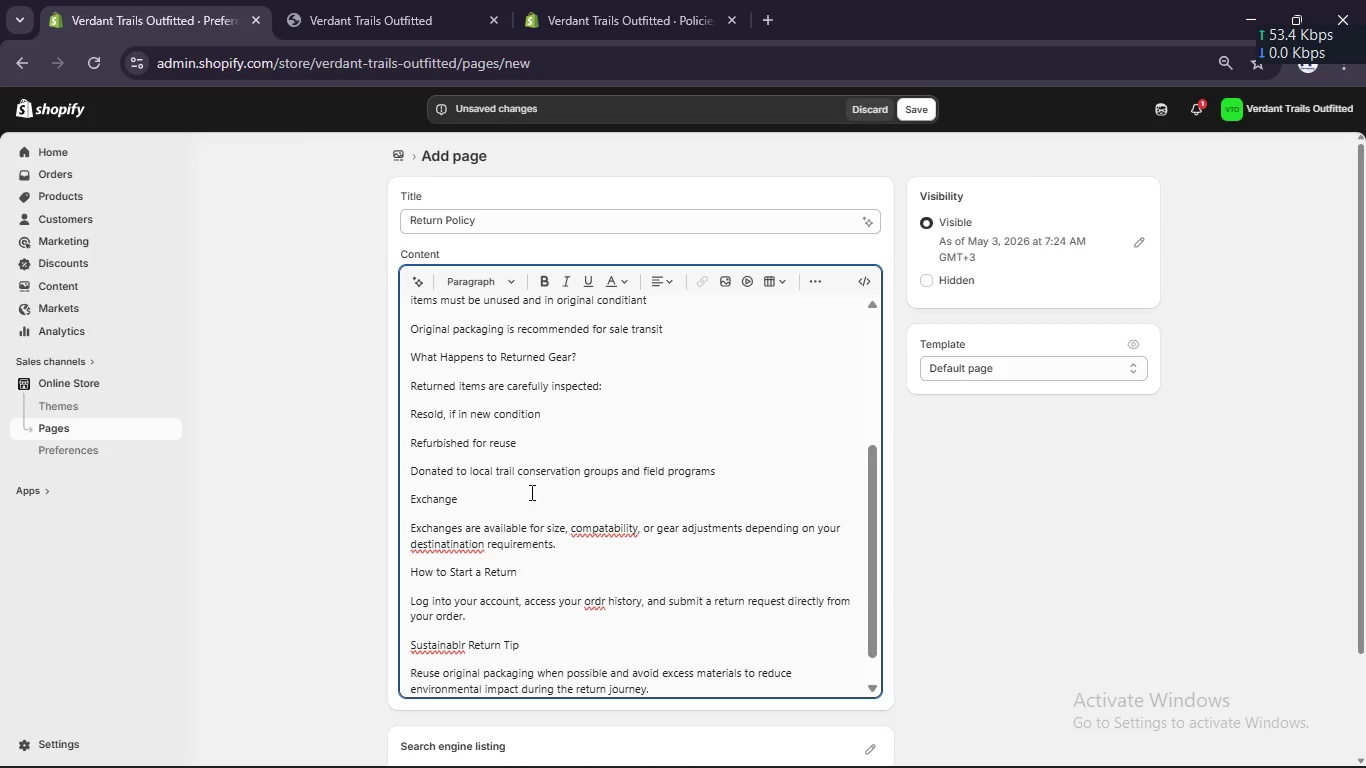 
left_click([530, 492])
 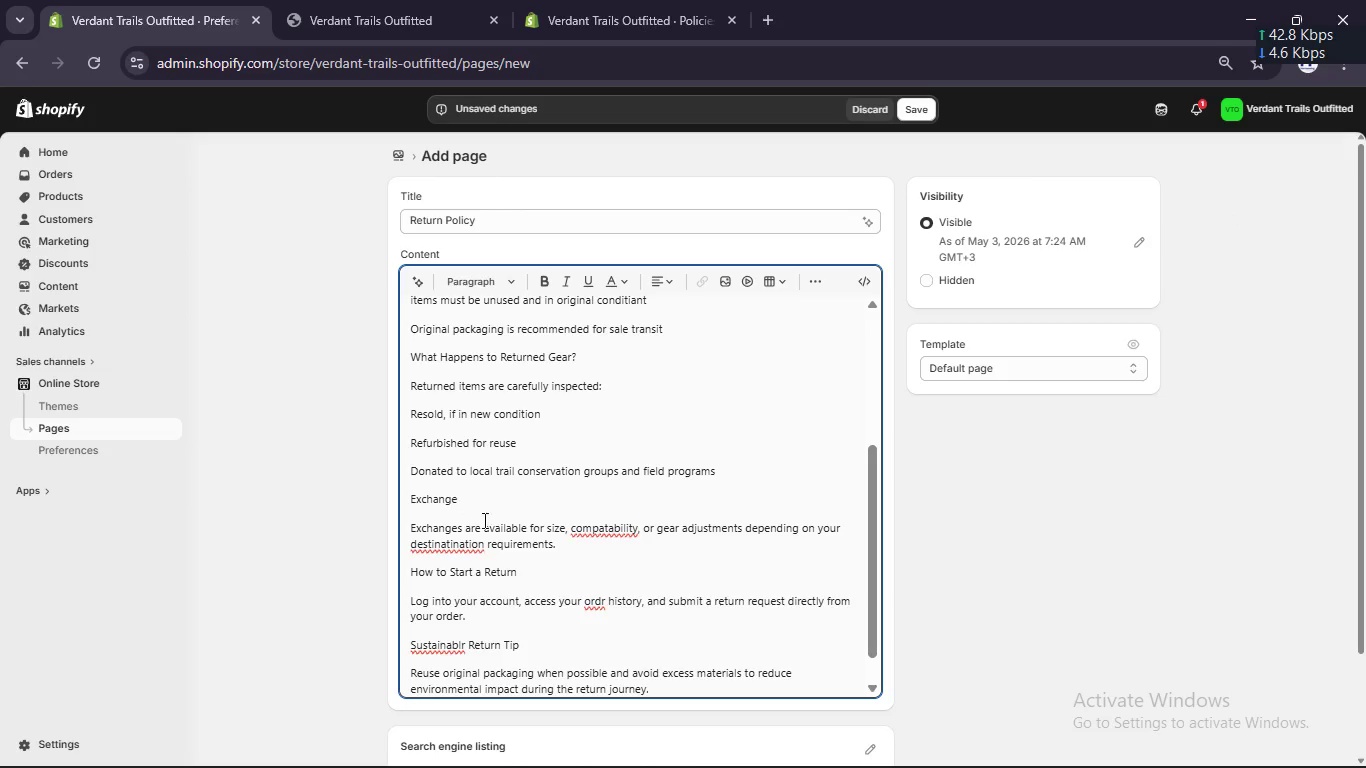 
wait(5.02)
 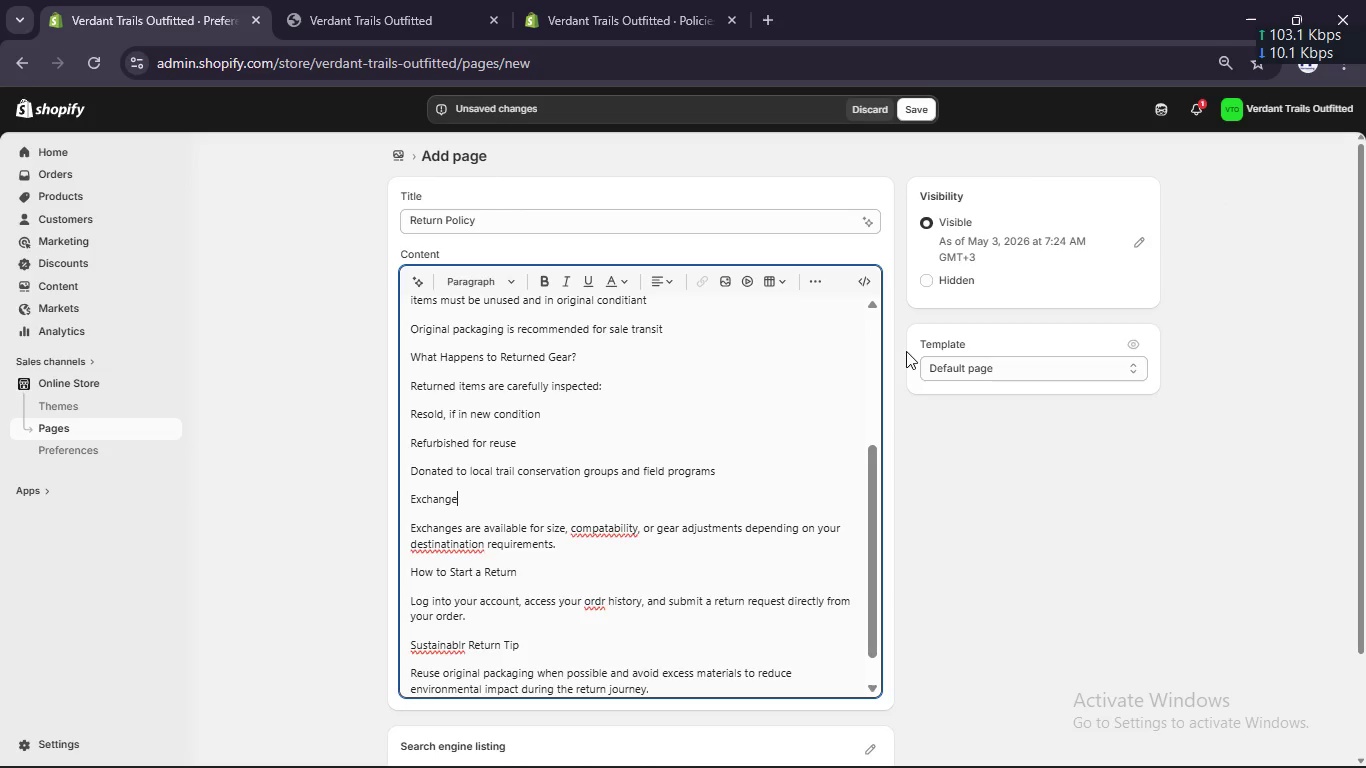 
left_click([614, 531])
 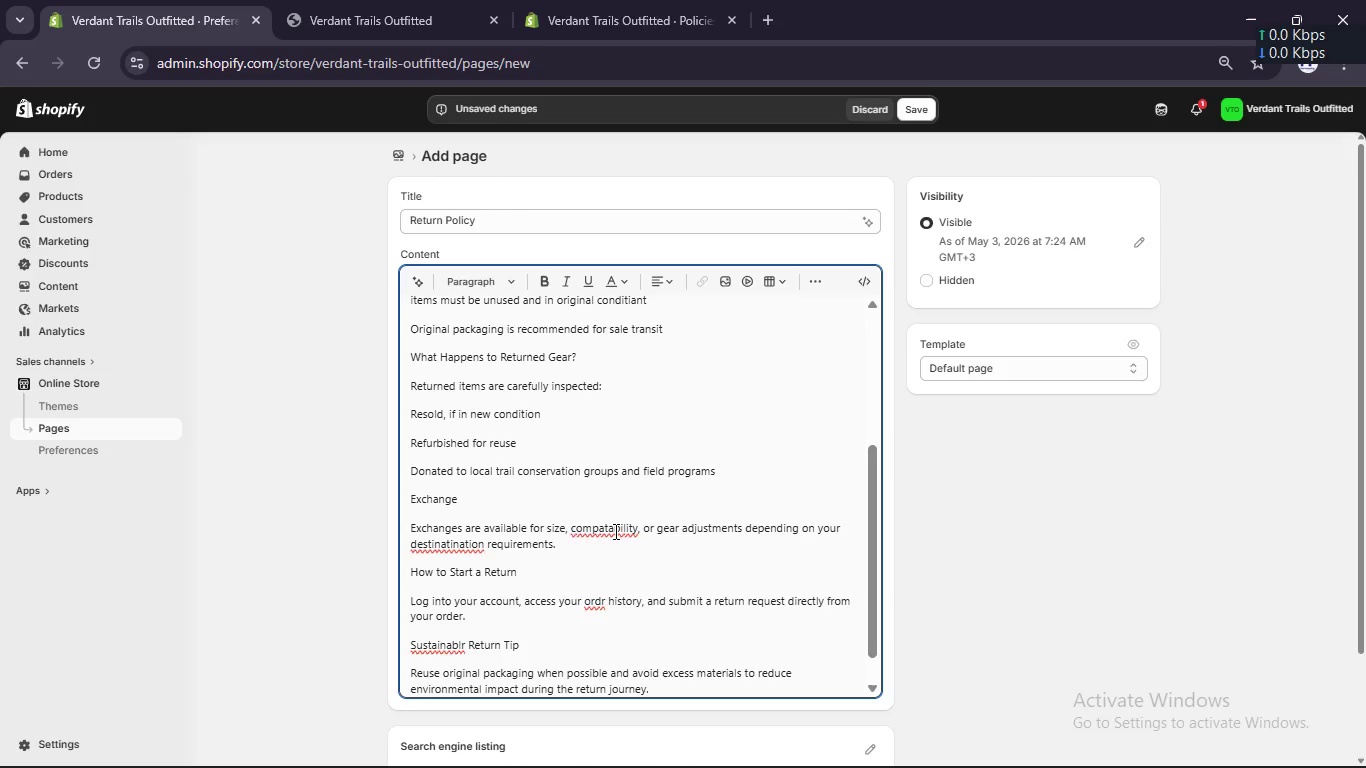 
key(Backspace)
 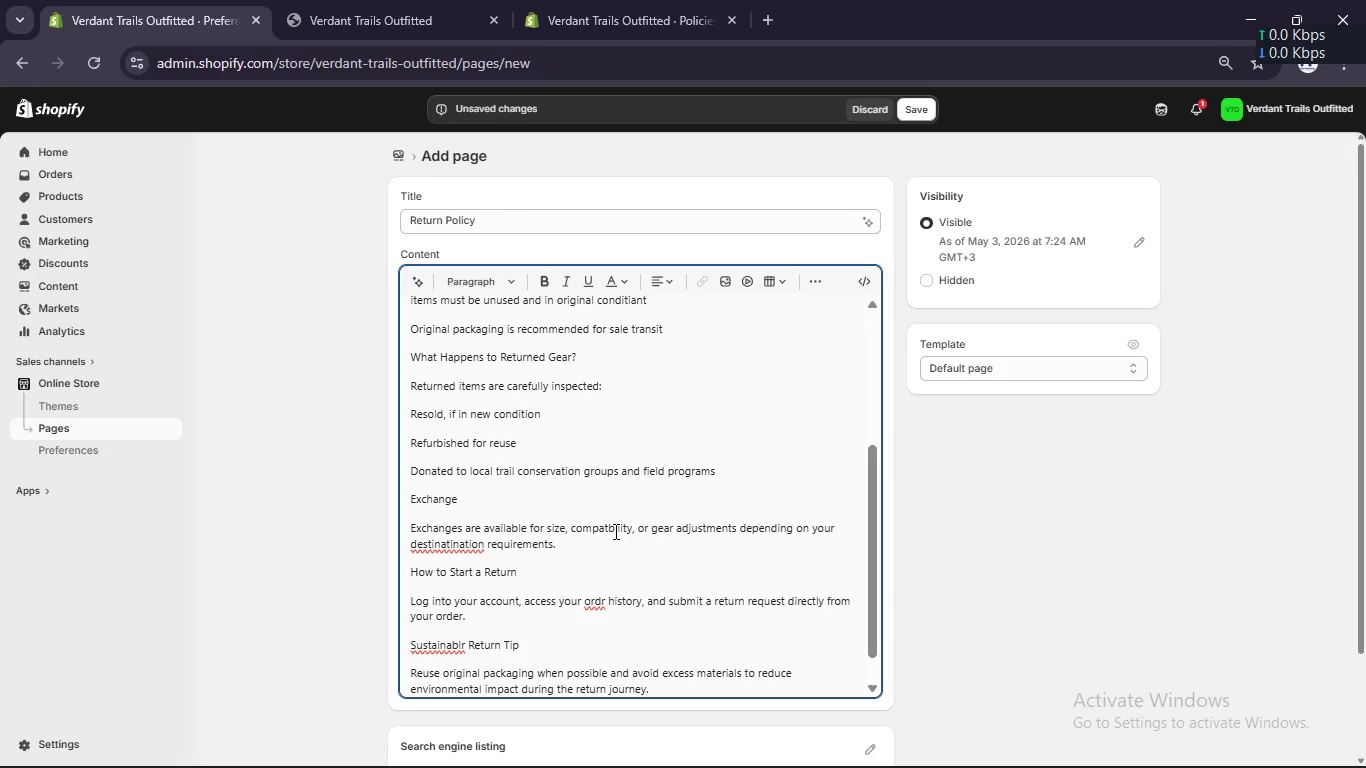 
key(I)
 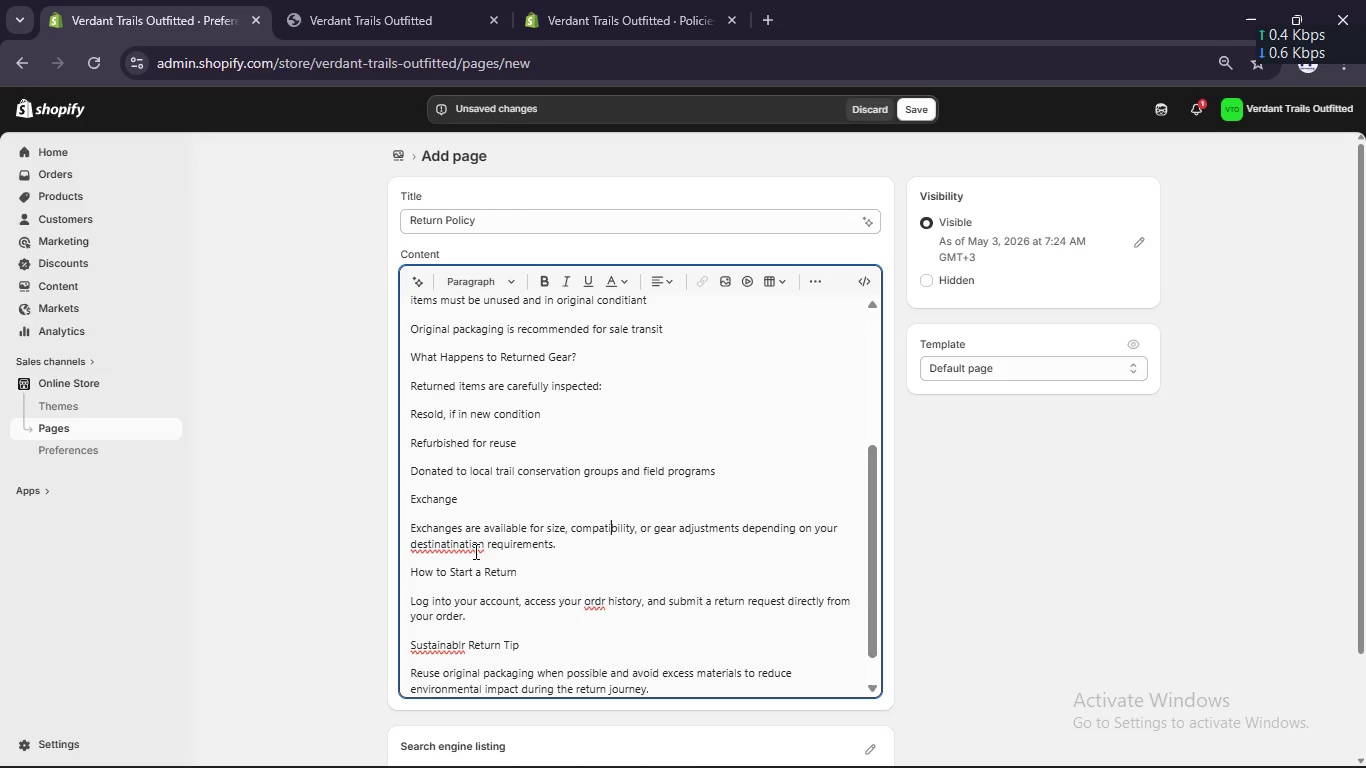 
left_click([468, 539])
 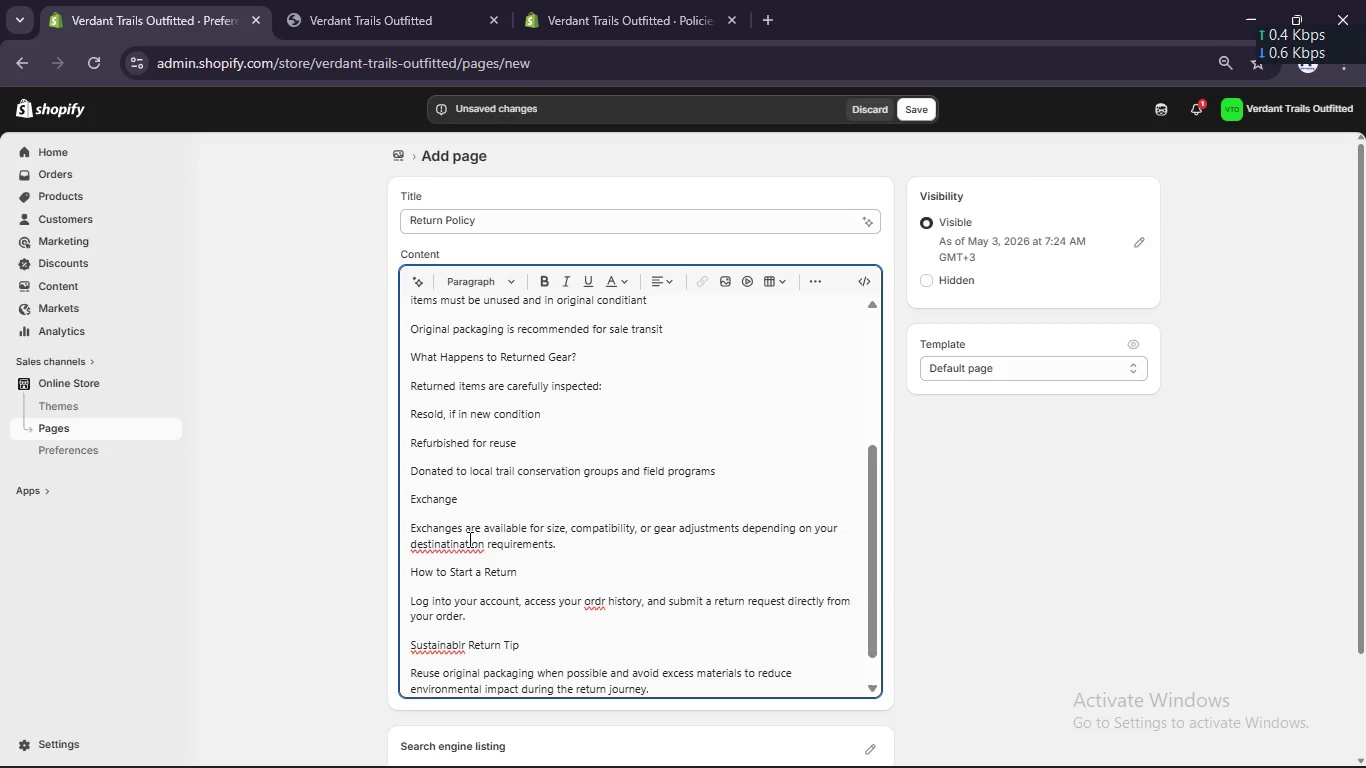 
key(ArrowLeft)
 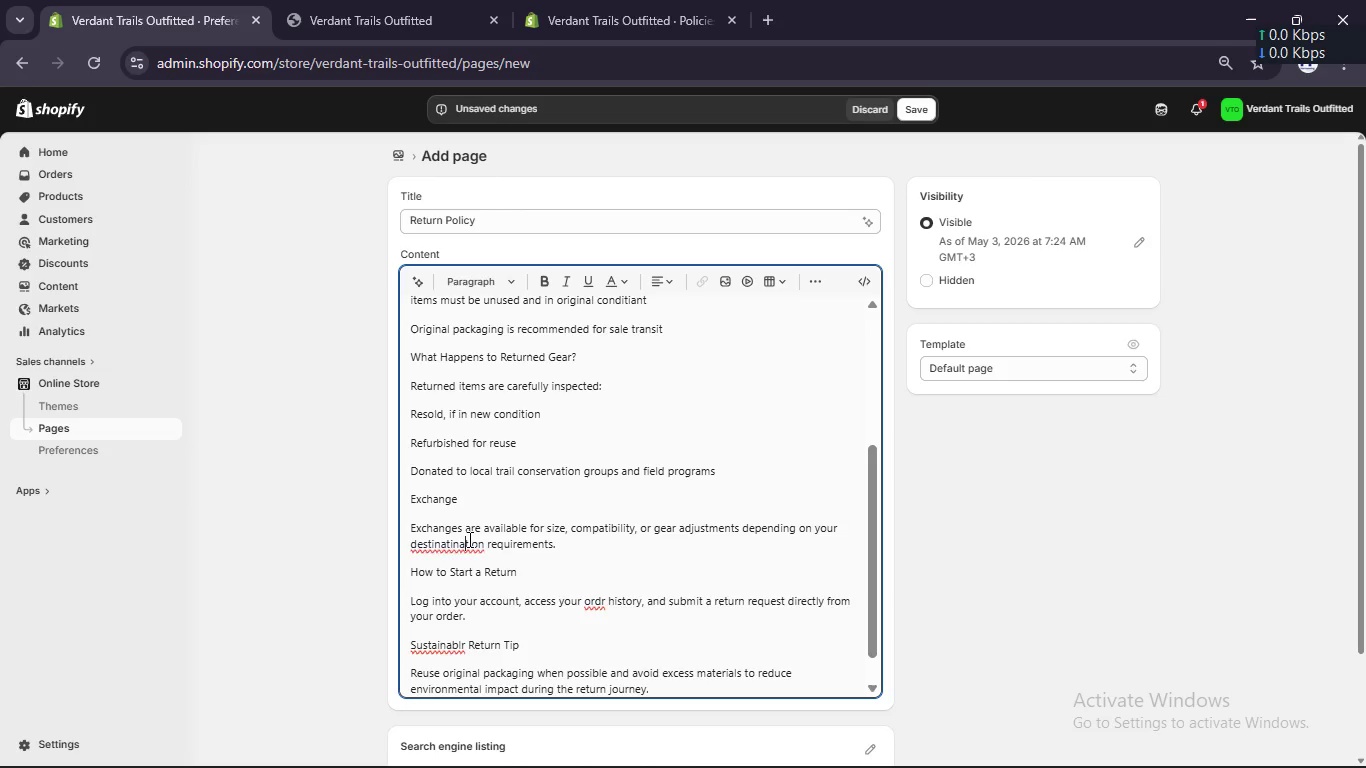 
key(Backspace)
 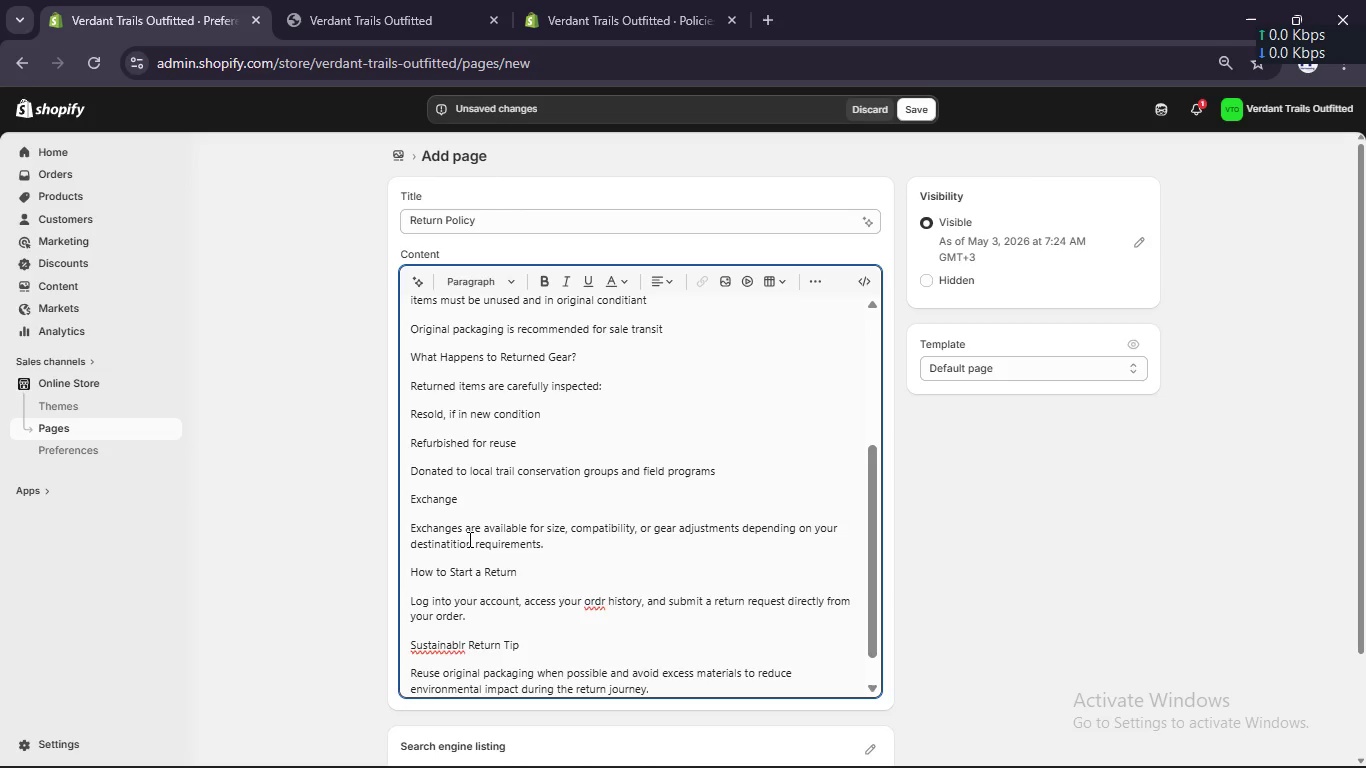 
key(Backspace)
 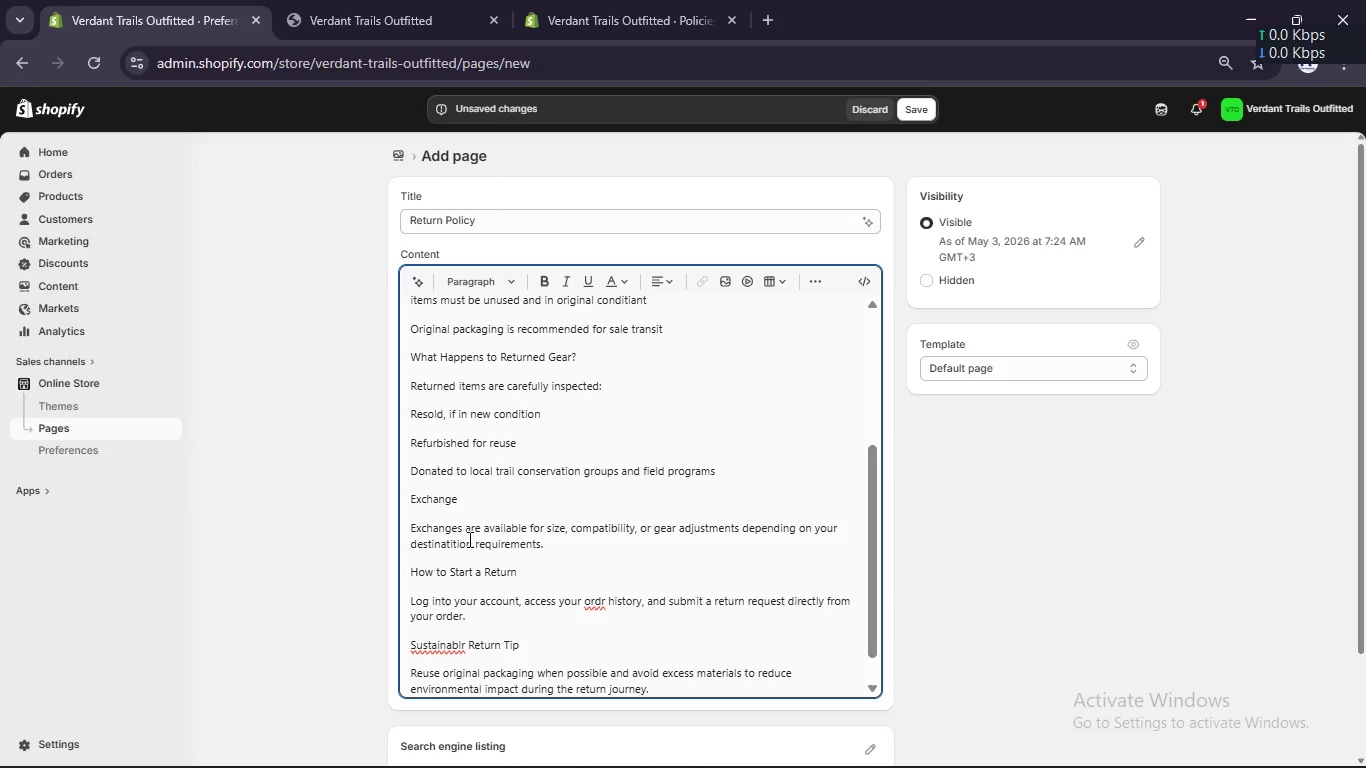 
key(Backspace)
 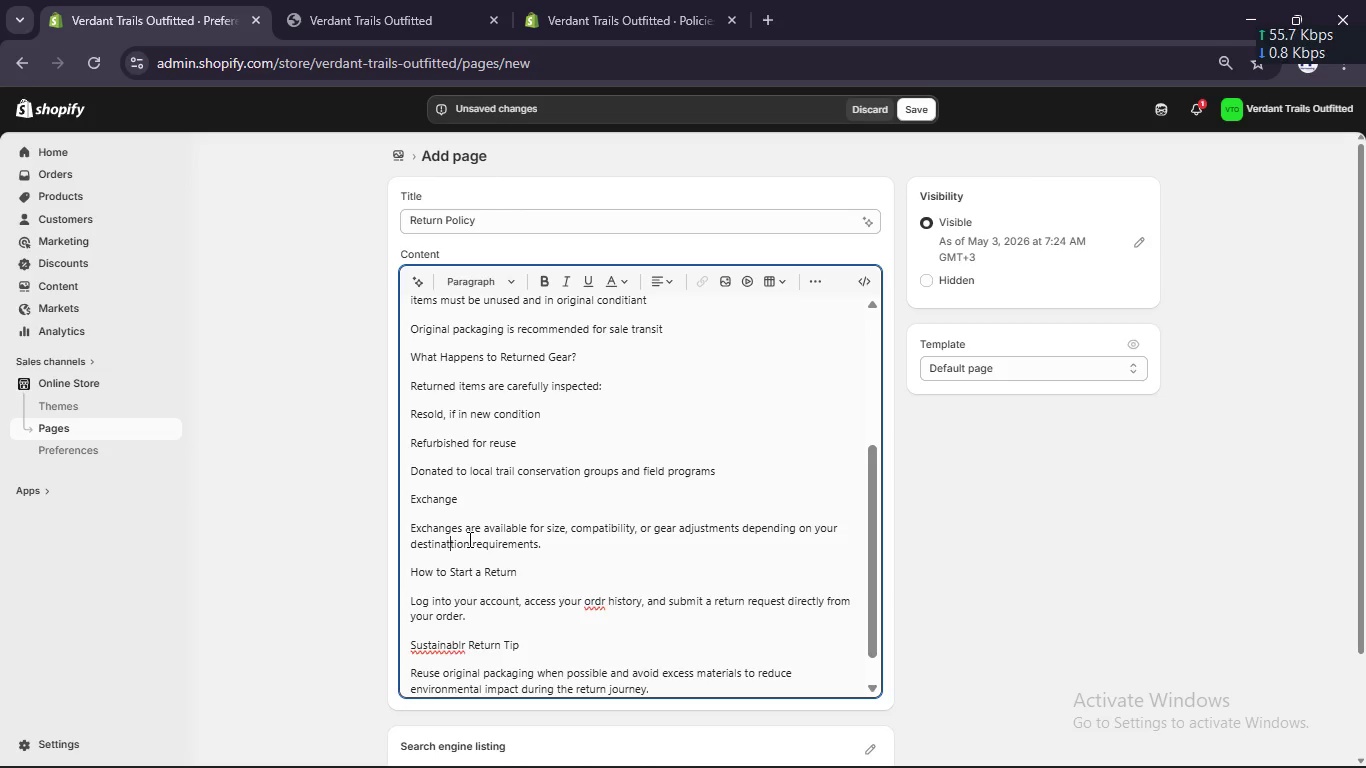 
key(Backspace)
 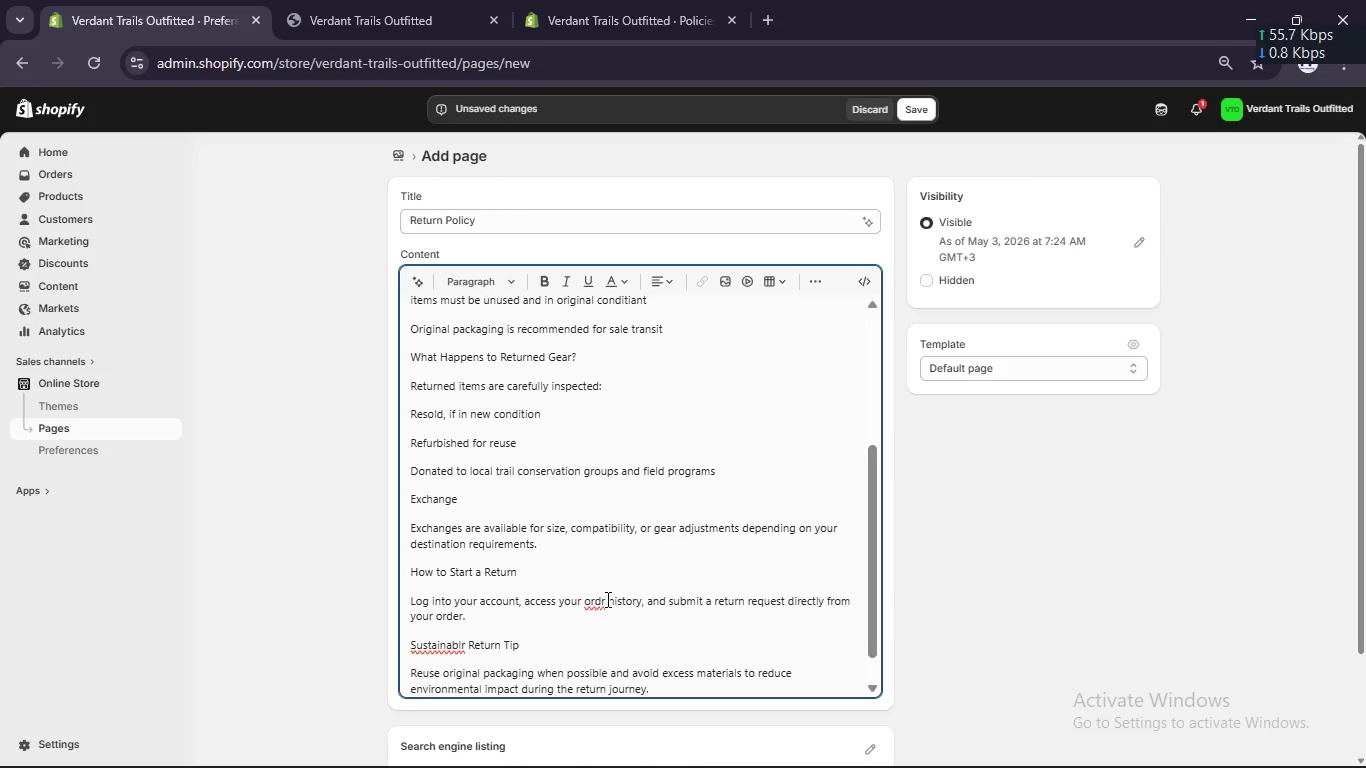 
left_click([597, 600])
 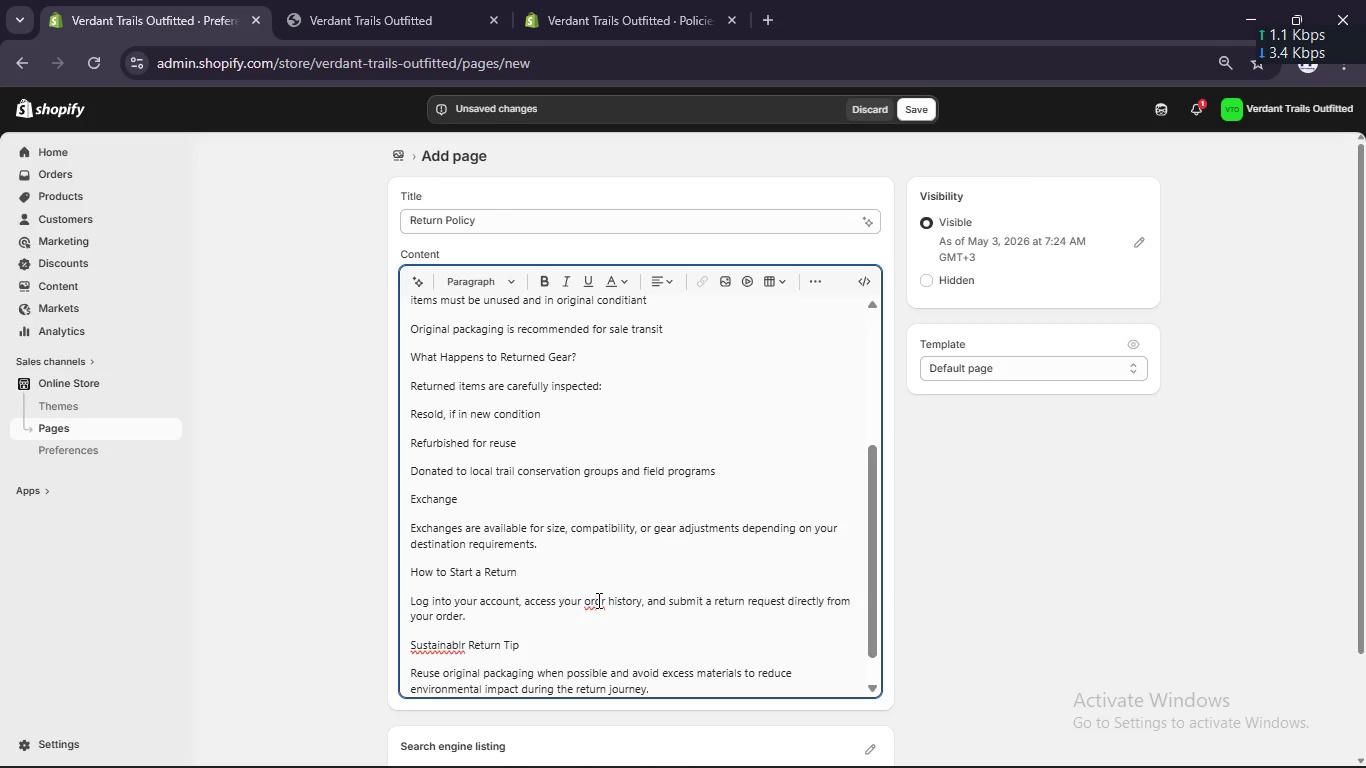 
key(ArrowRight)
 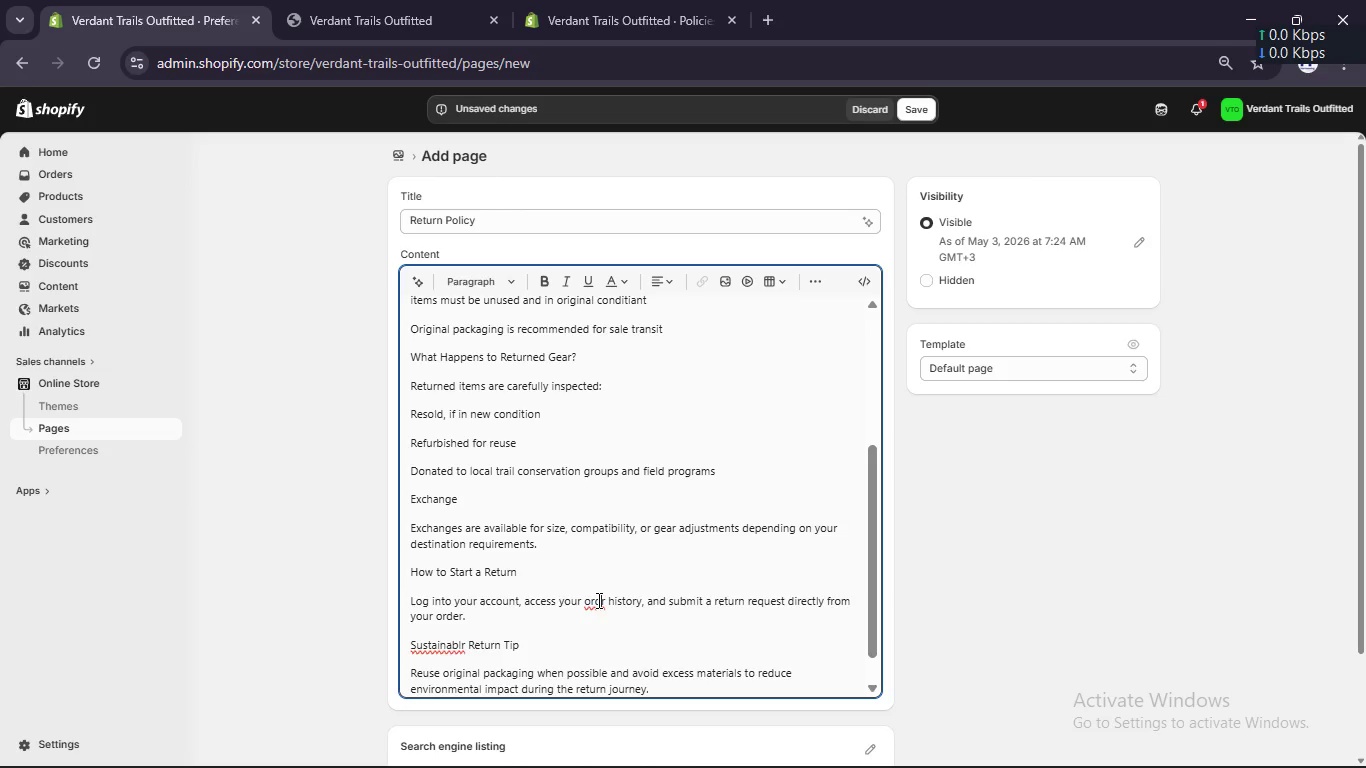 
key(E)
 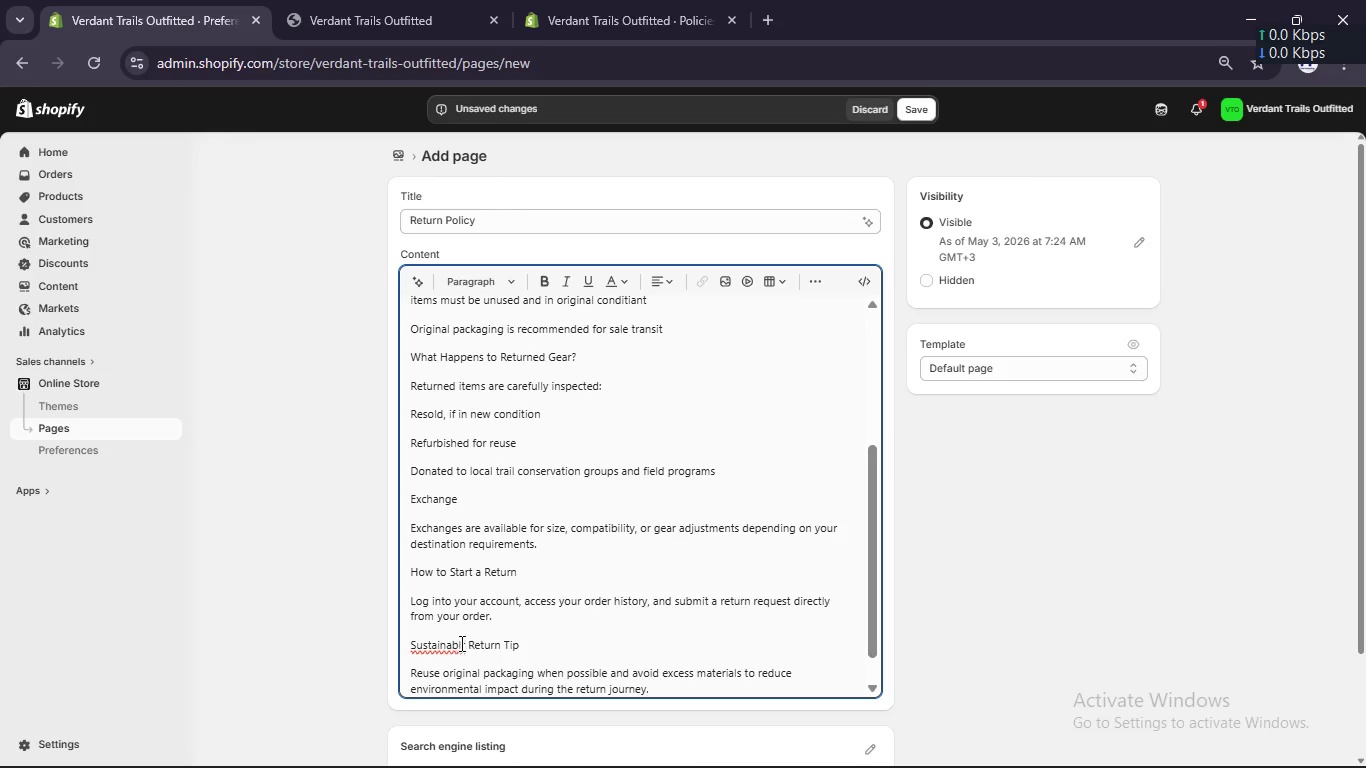 
left_click([464, 646])
 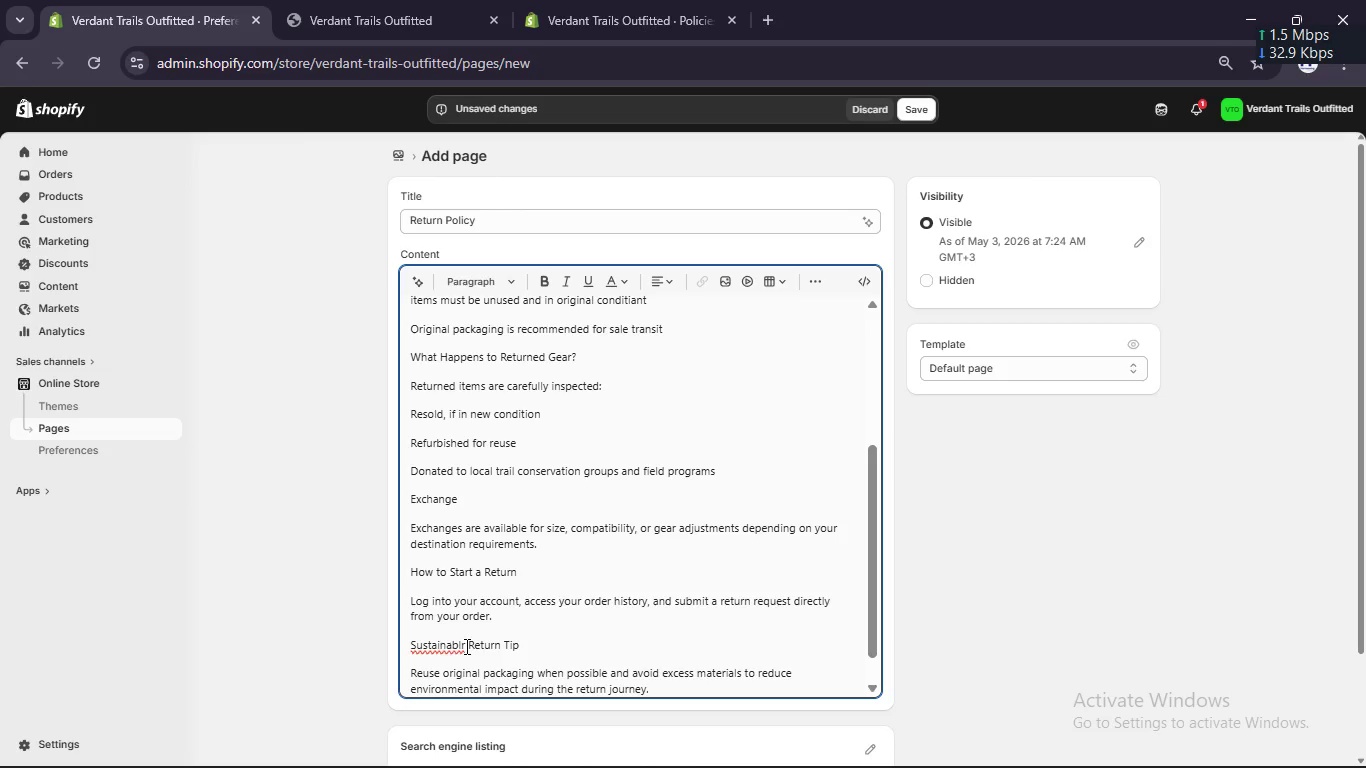 
key(Backspace)
 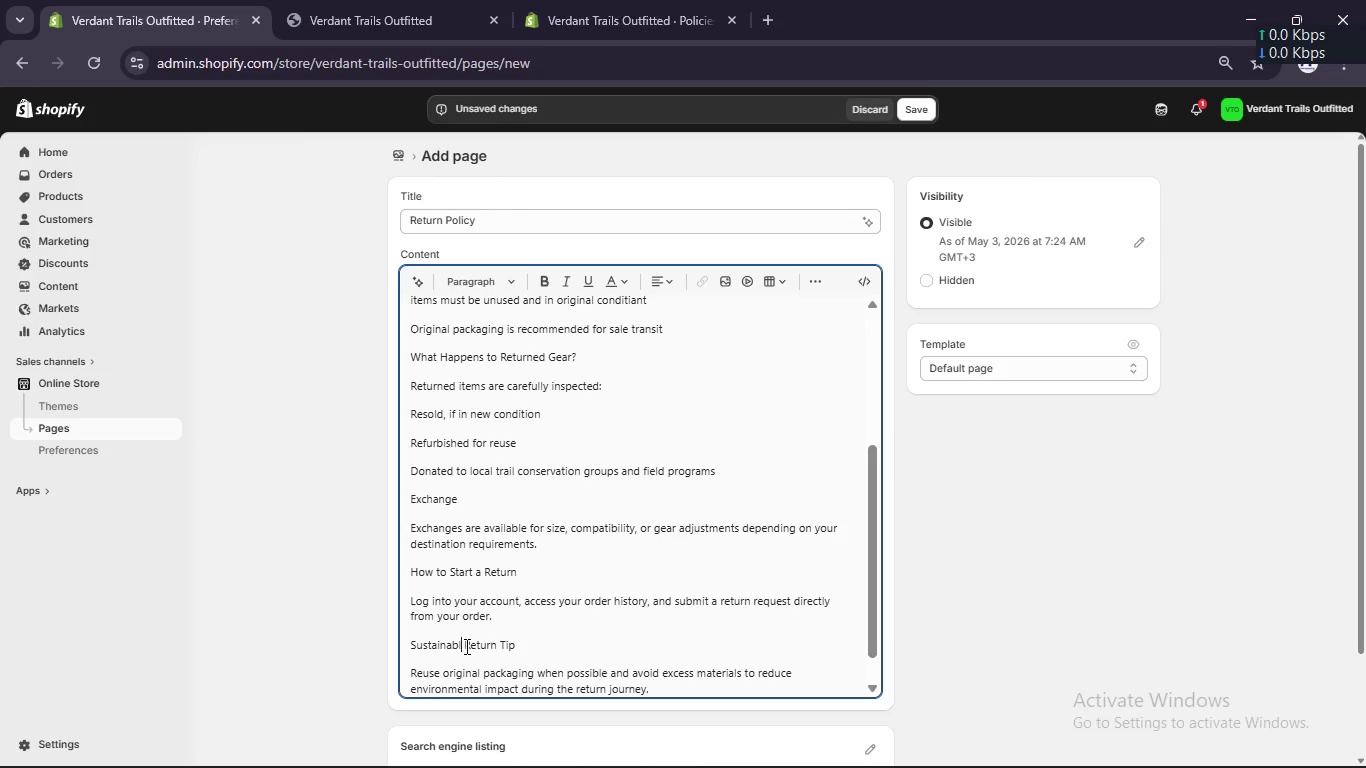 
key(E)
 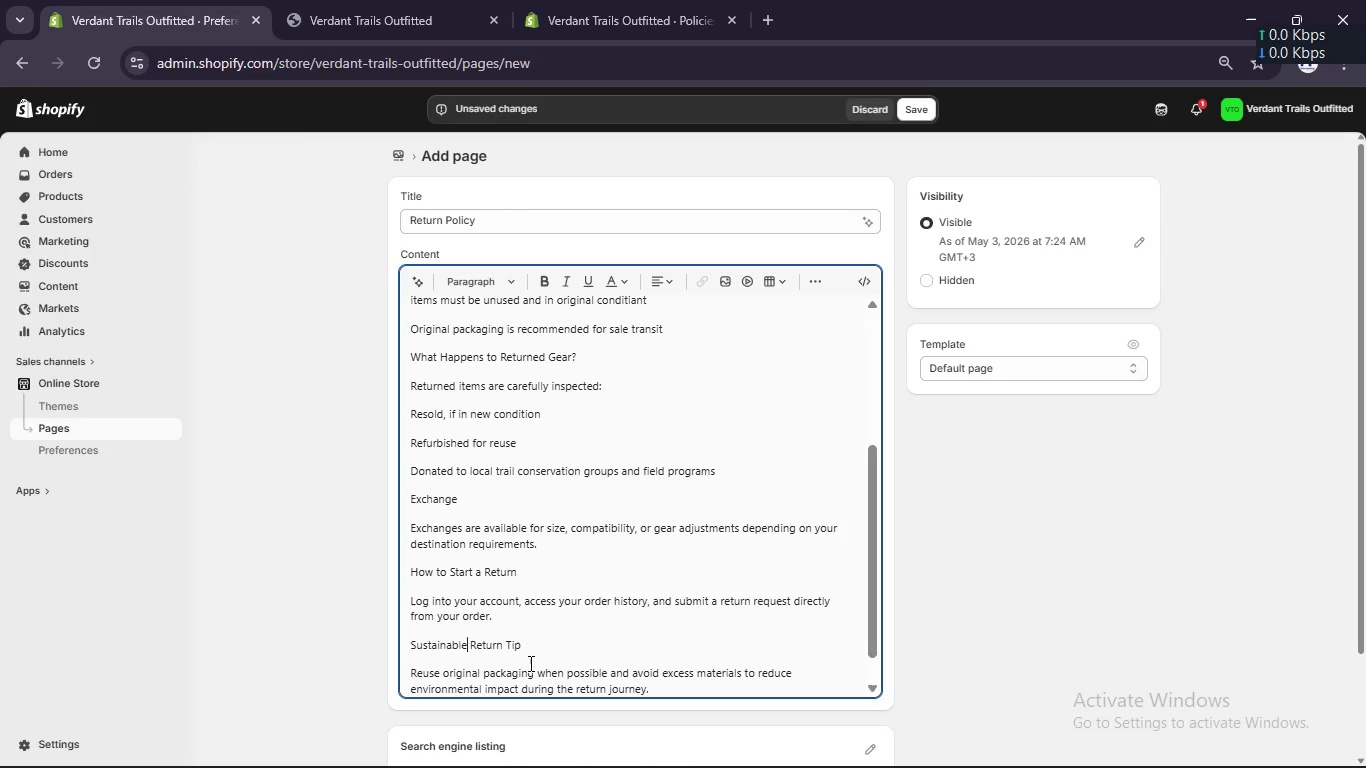 
left_click_drag(start_coordinate=[534, 644], to_coordinate=[380, 653])
 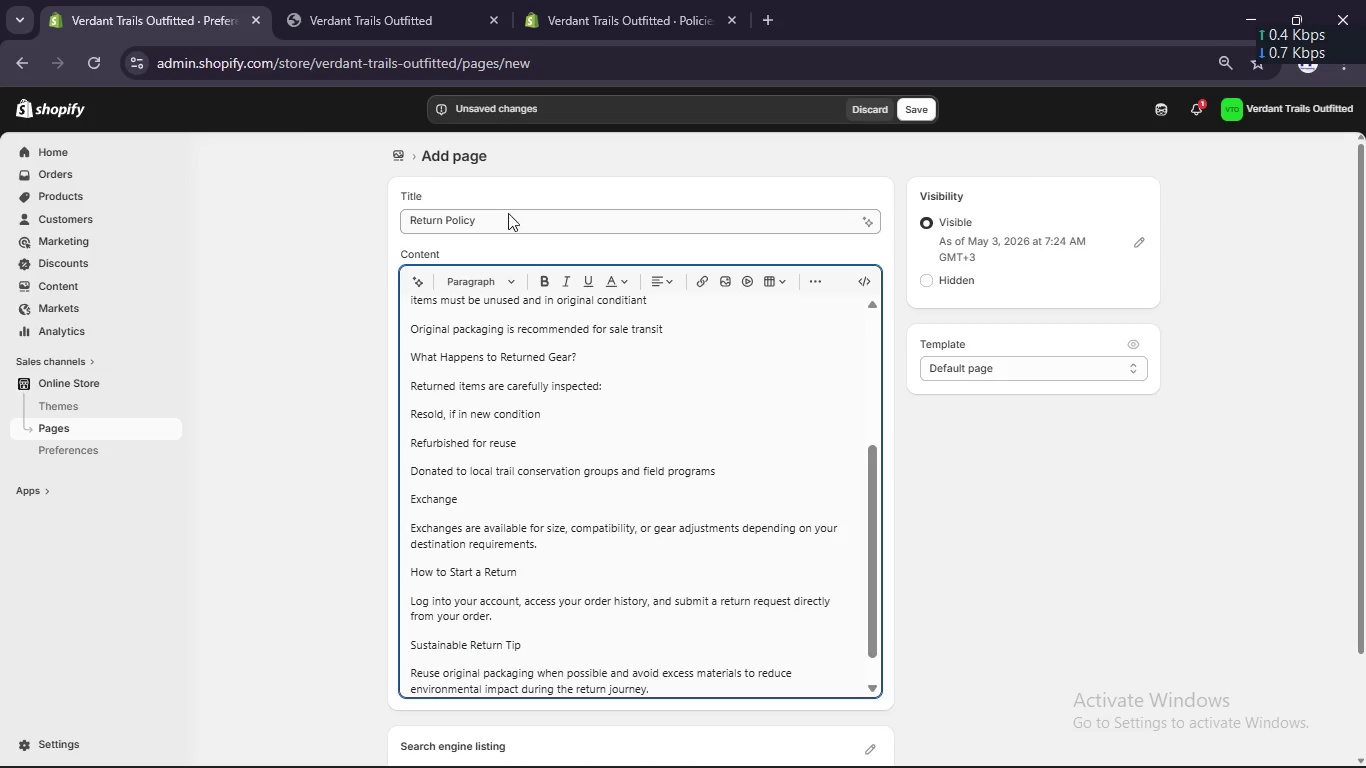 
left_click([506, 275])
 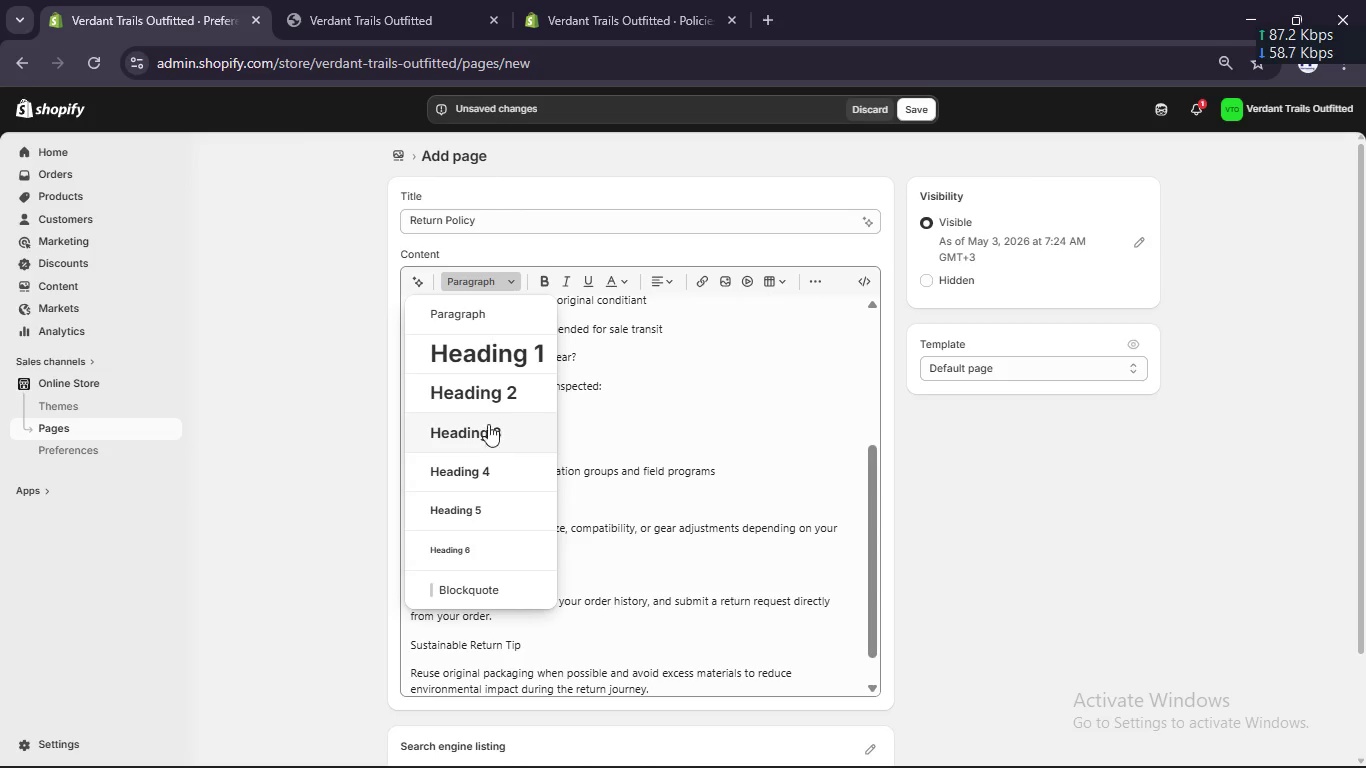 
left_click([488, 395])
 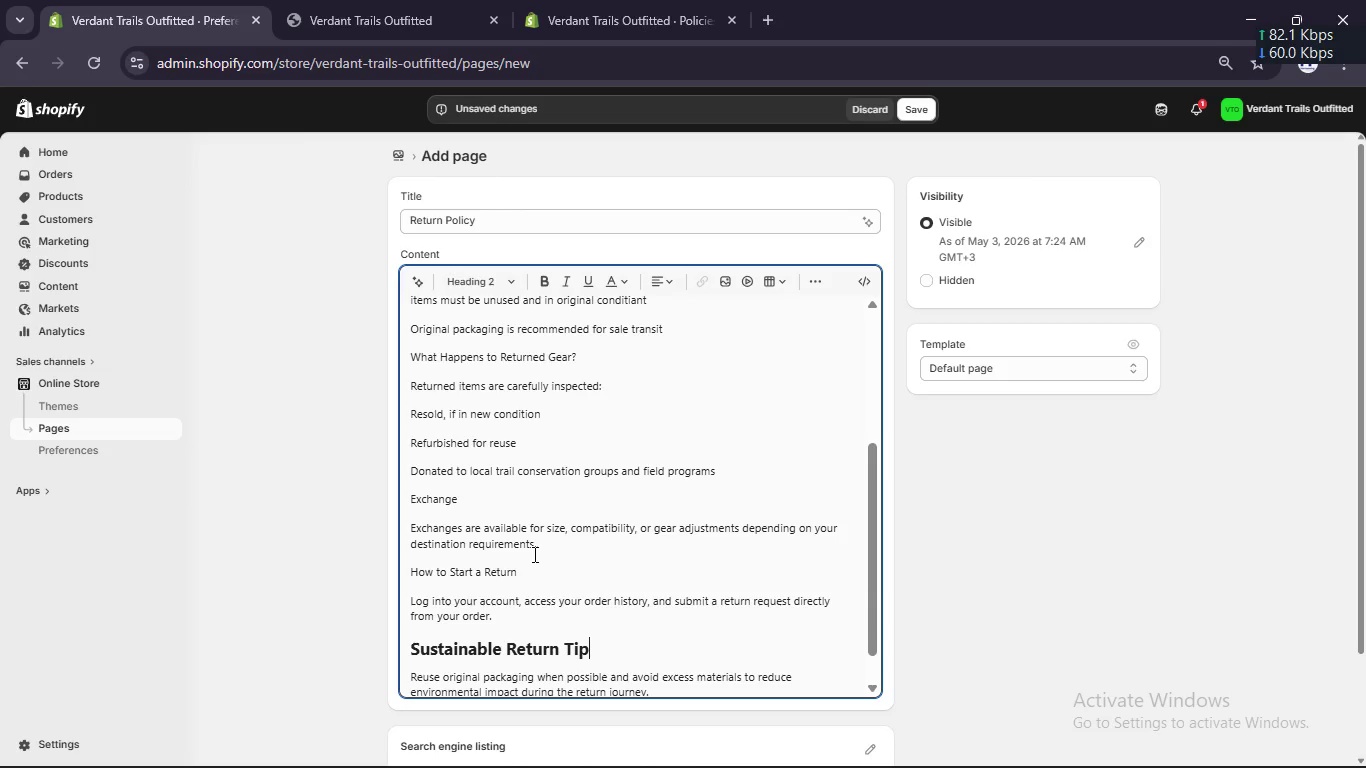 
left_click_drag(start_coordinate=[532, 571], to_coordinate=[357, 556])
 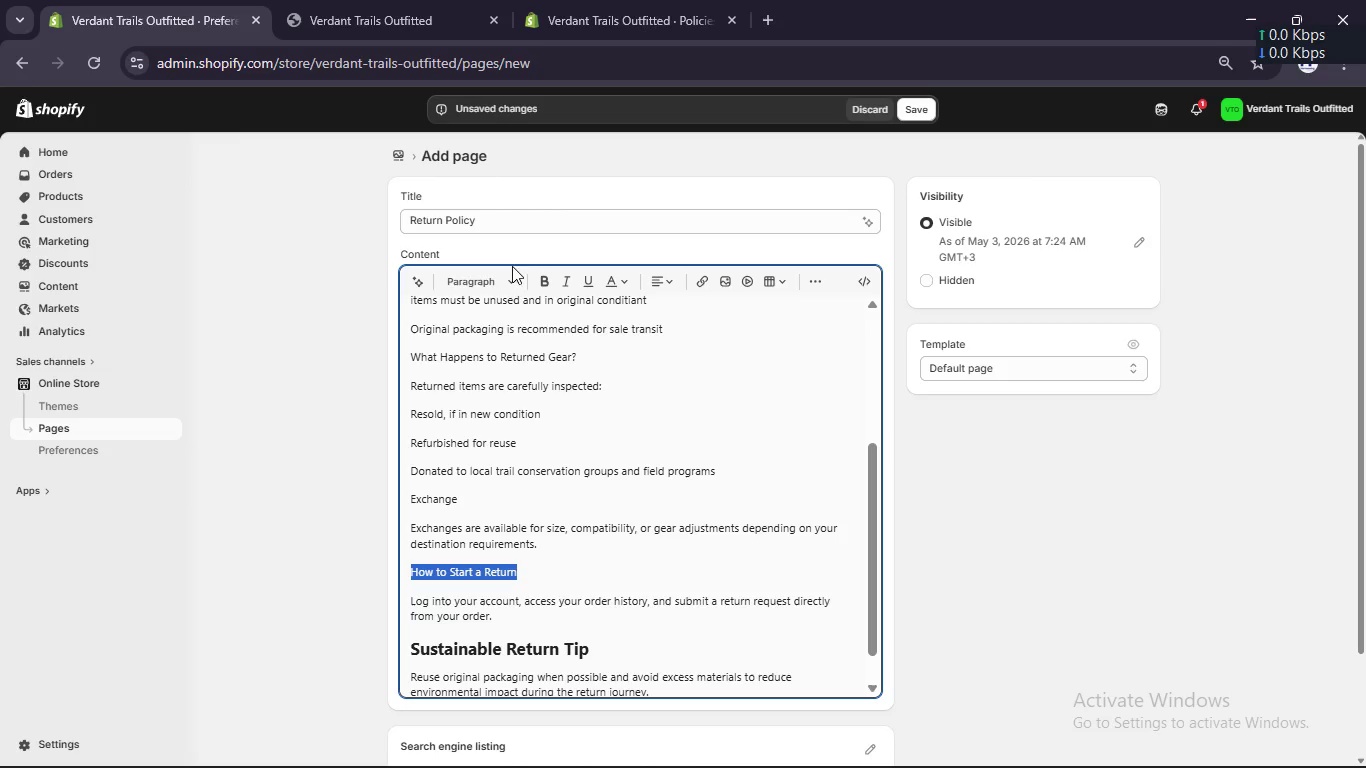 
left_click([499, 286])
 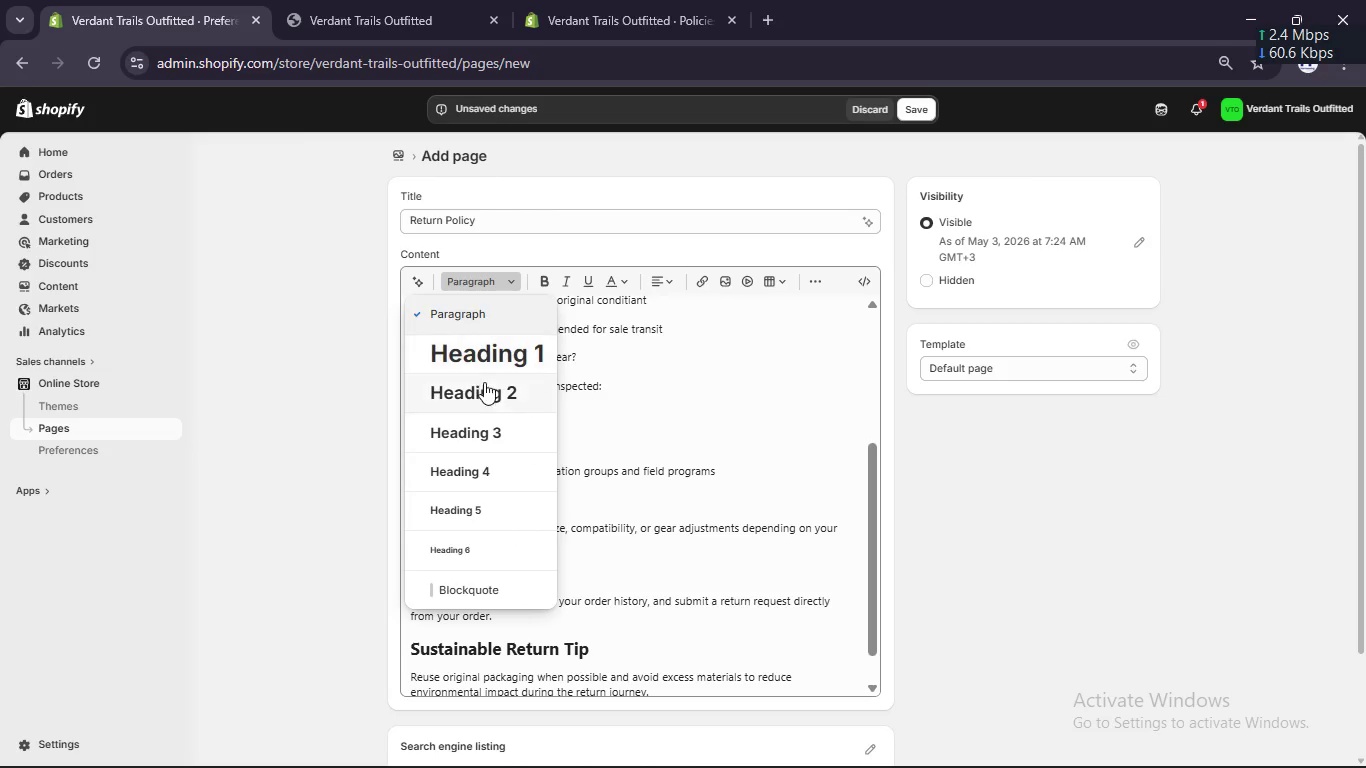 
left_click([489, 395])
 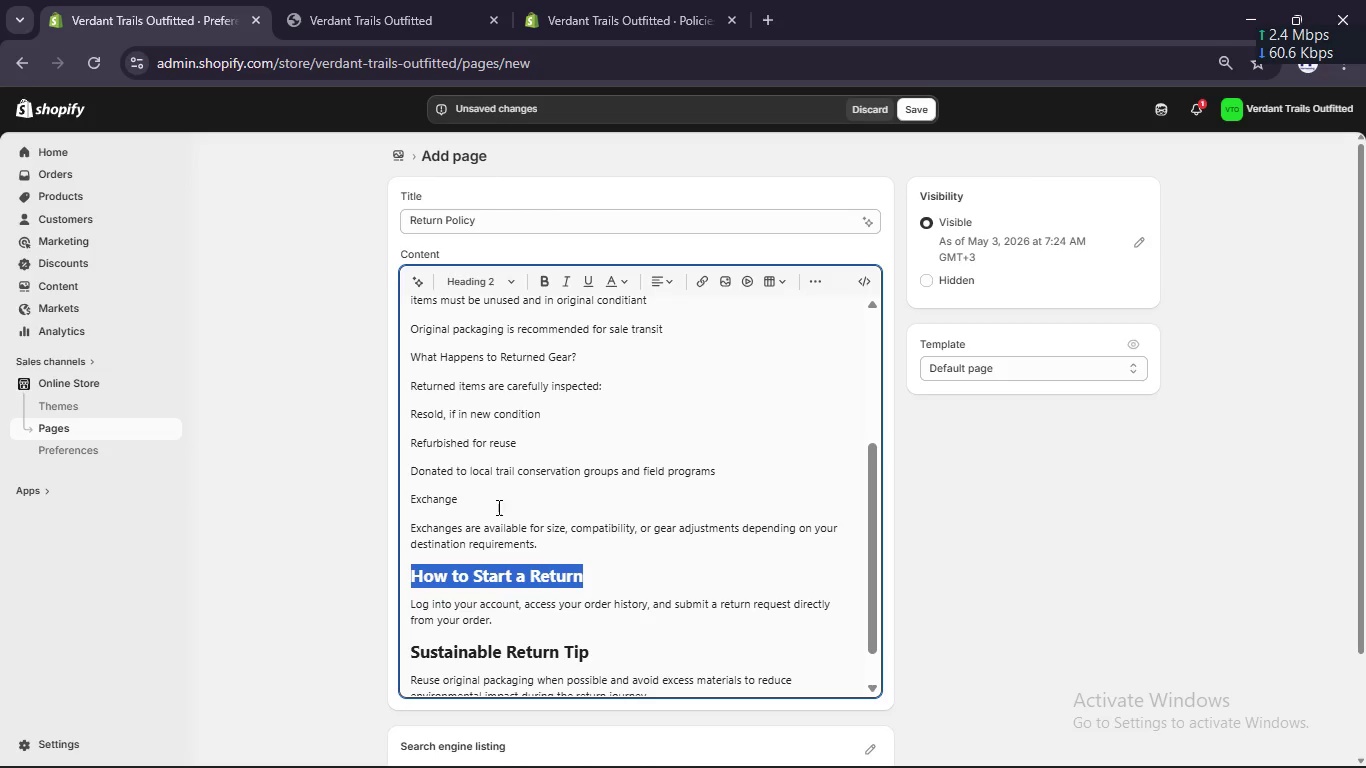 
left_click_drag(start_coordinate=[494, 504], to_coordinate=[389, 500])
 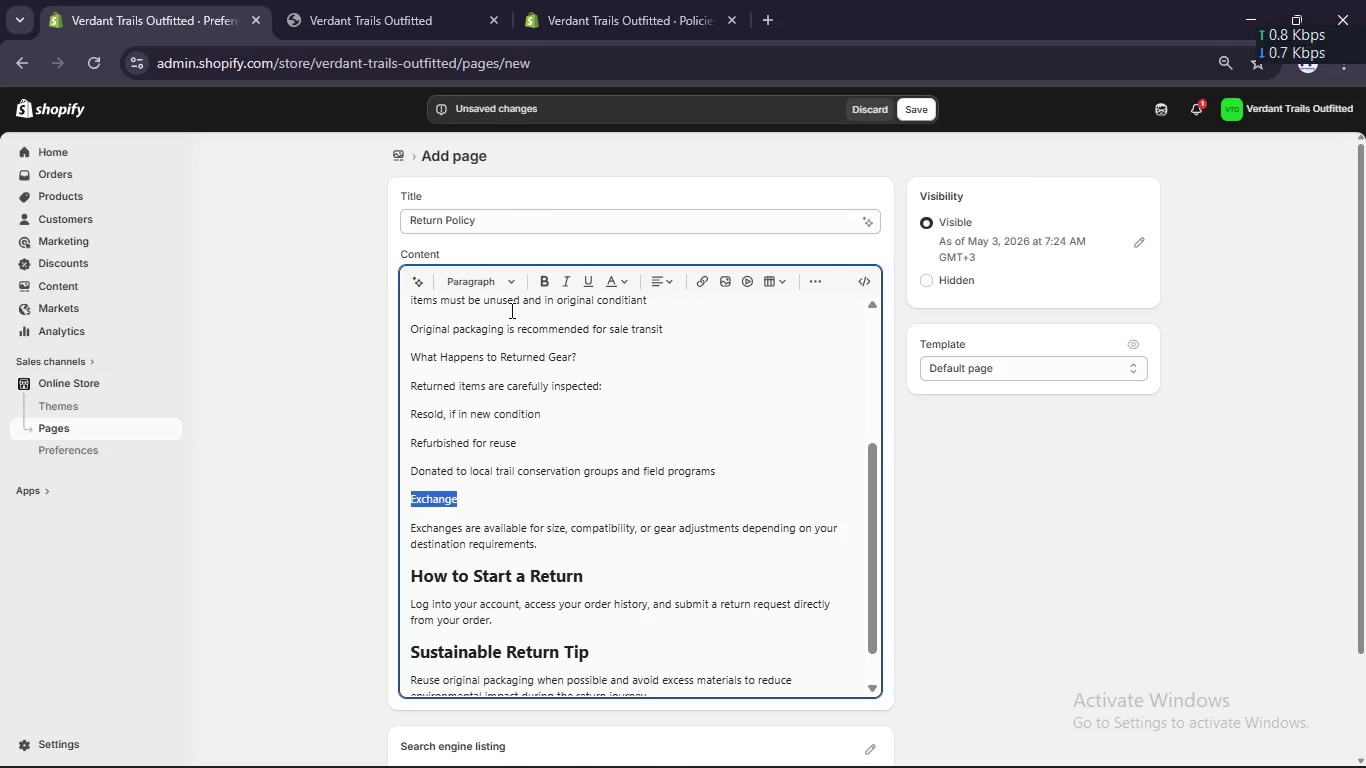 
left_click([510, 285])
 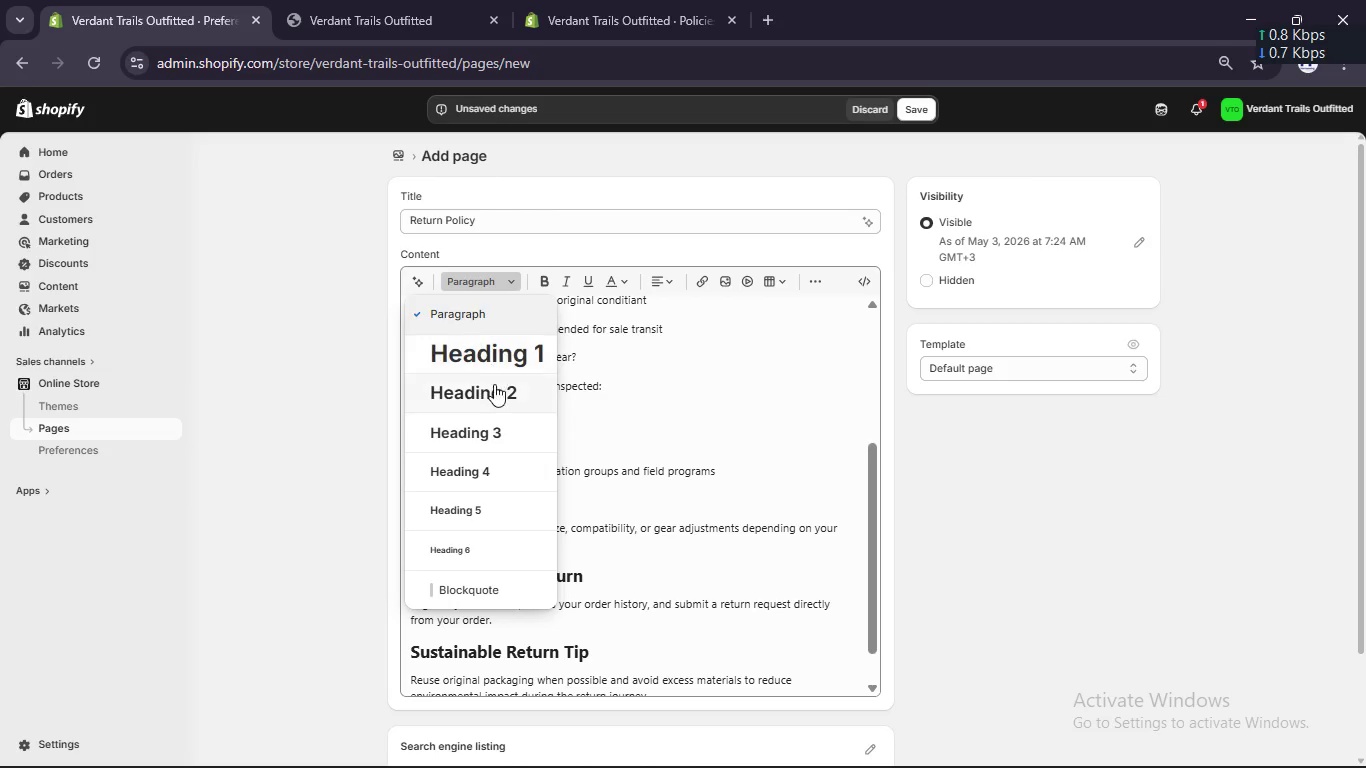 
left_click([492, 385])
 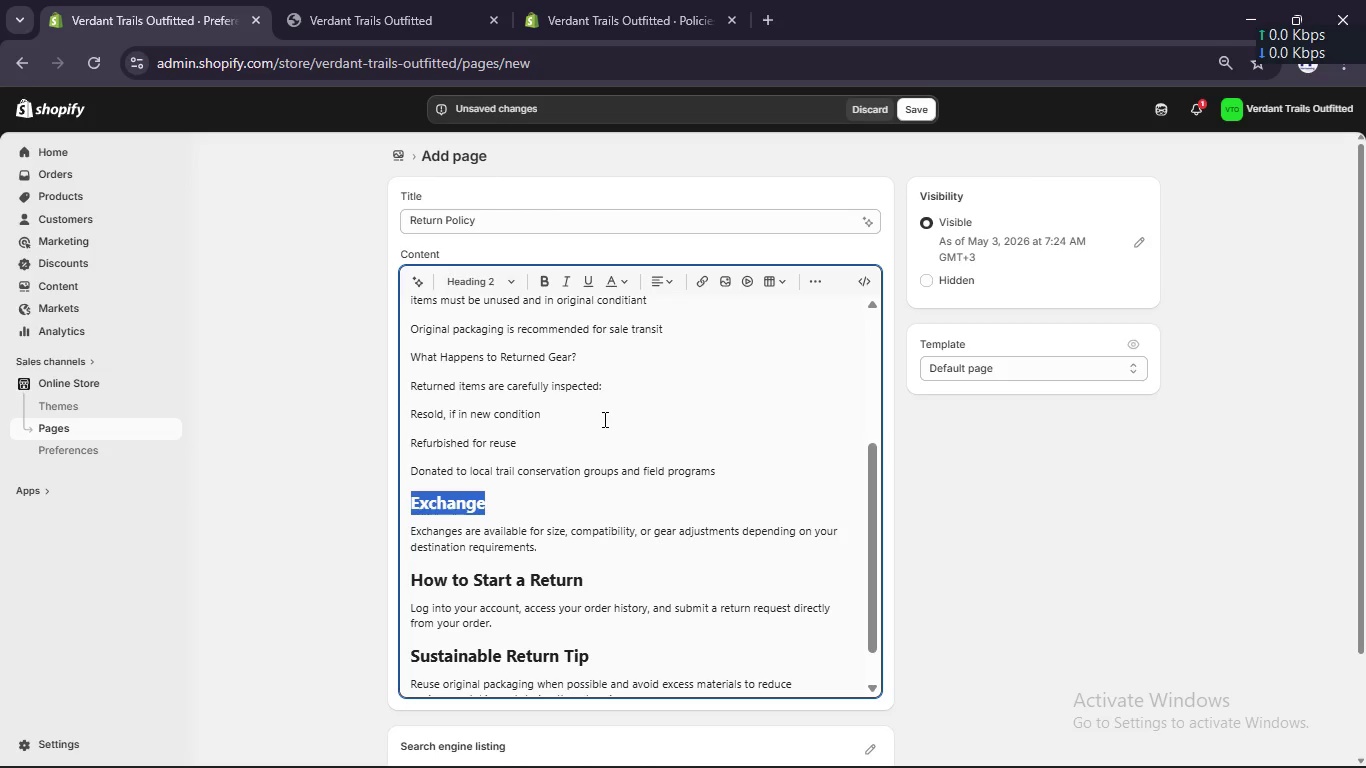 
wait(5.09)
 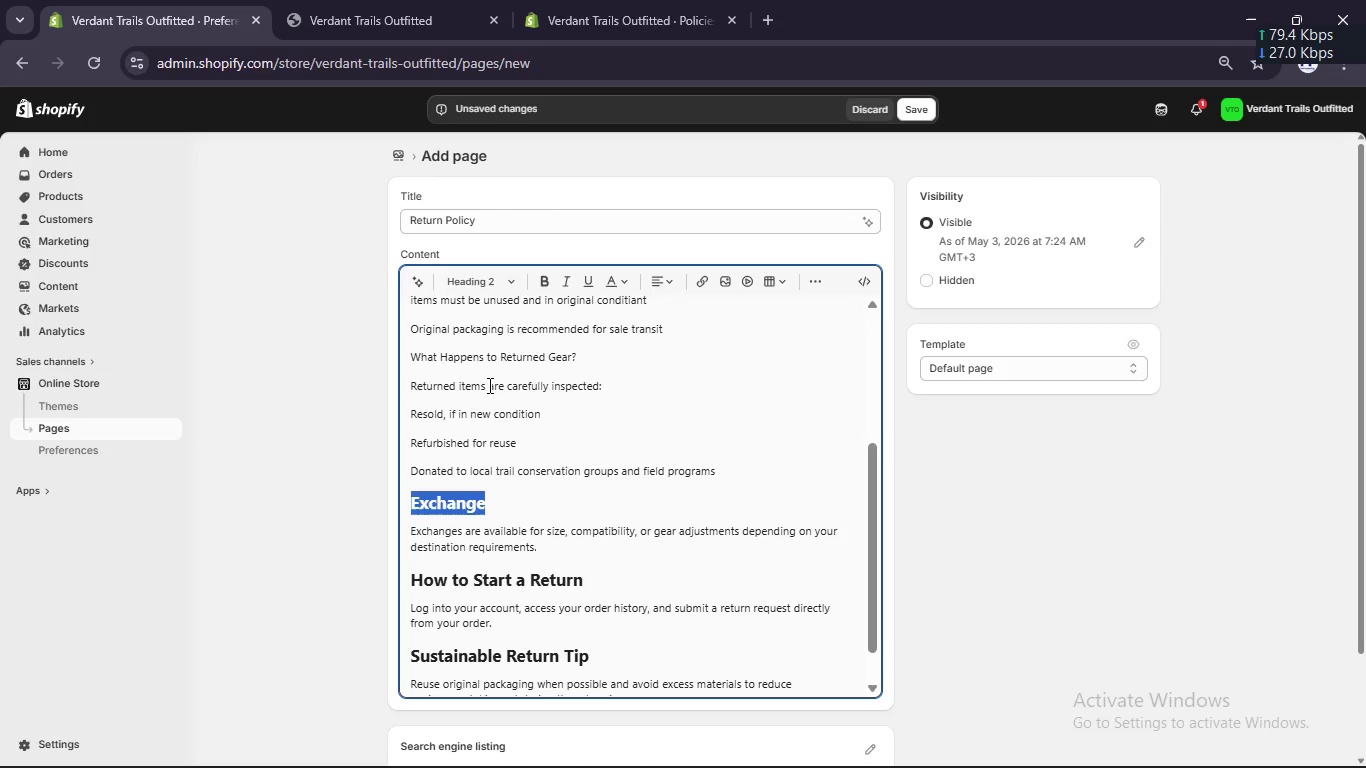 
left_click_drag(start_coordinate=[718, 473], to_coordinate=[403, 417])
 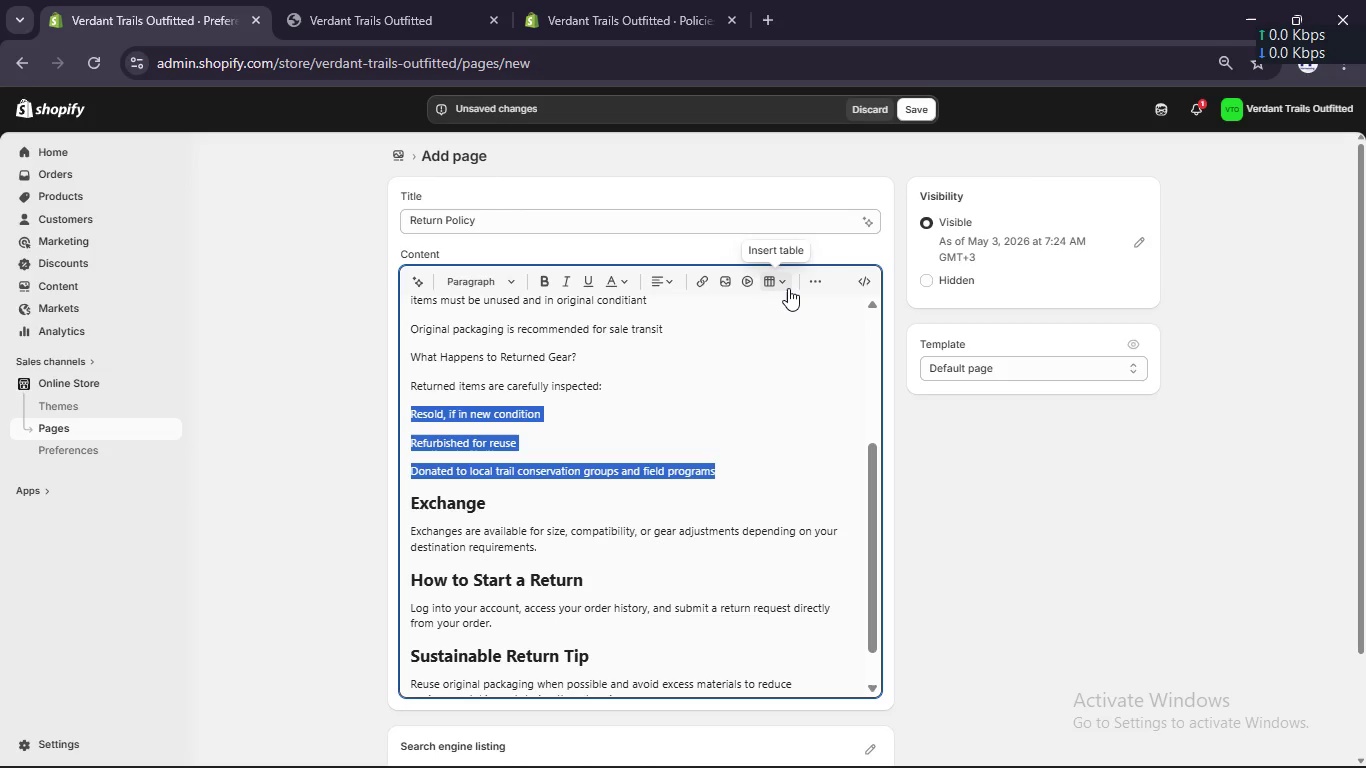 
left_click([813, 280])
 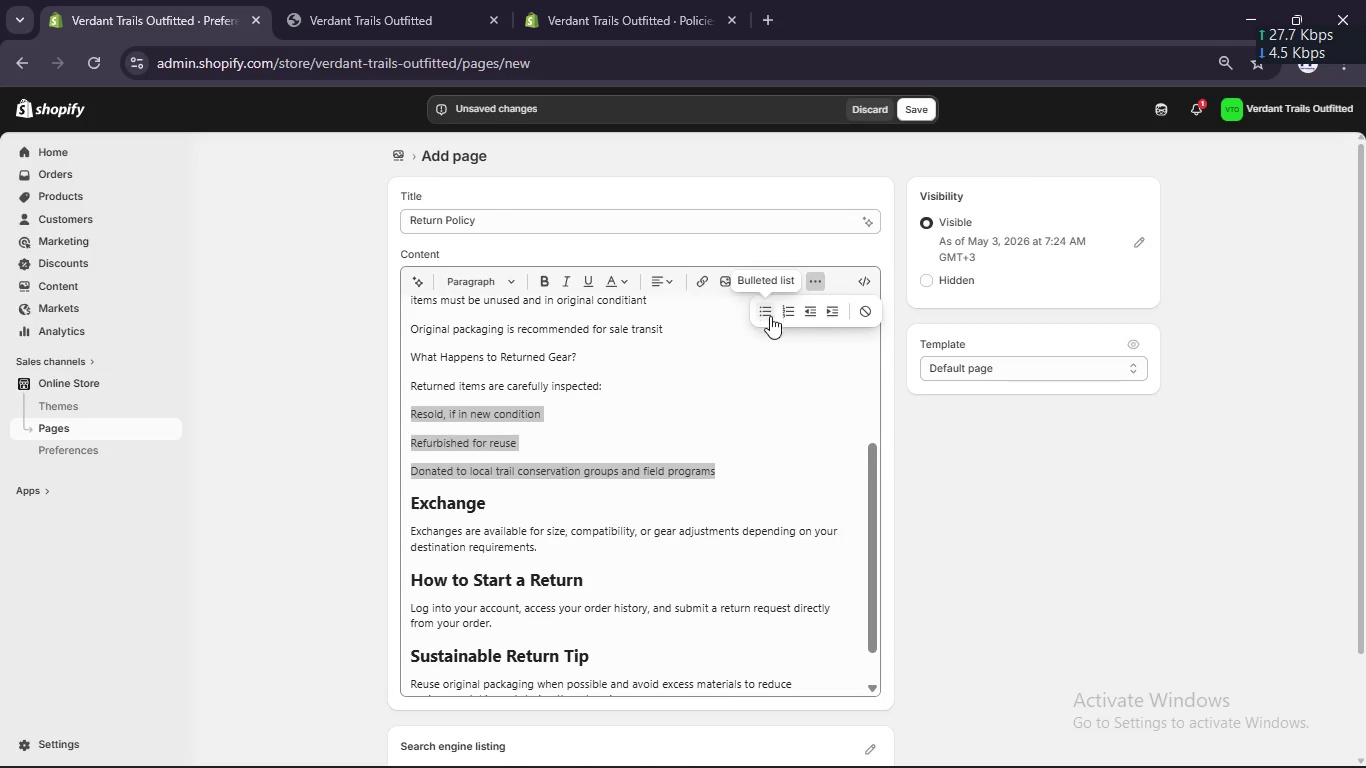 
left_click([761, 318])
 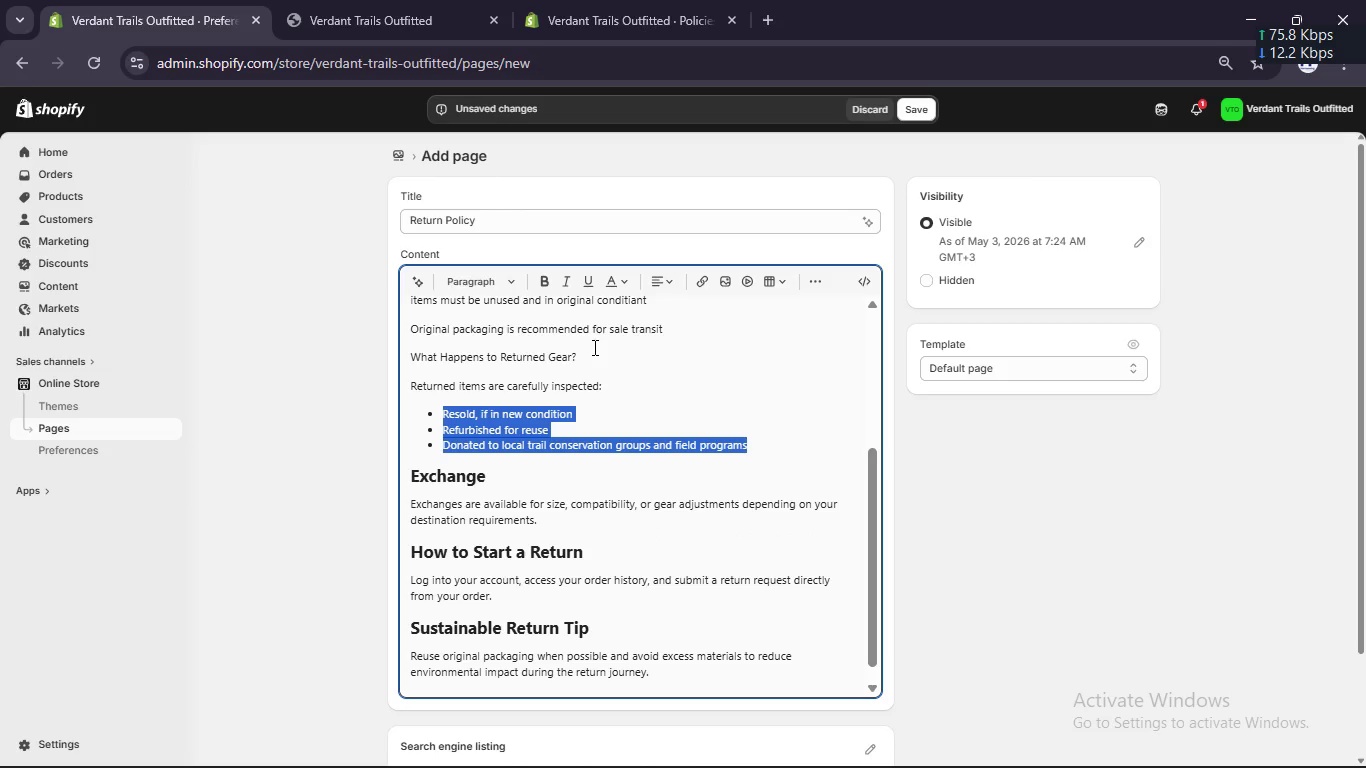 
left_click_drag(start_coordinate=[548, 348], to_coordinate=[526, 350])
 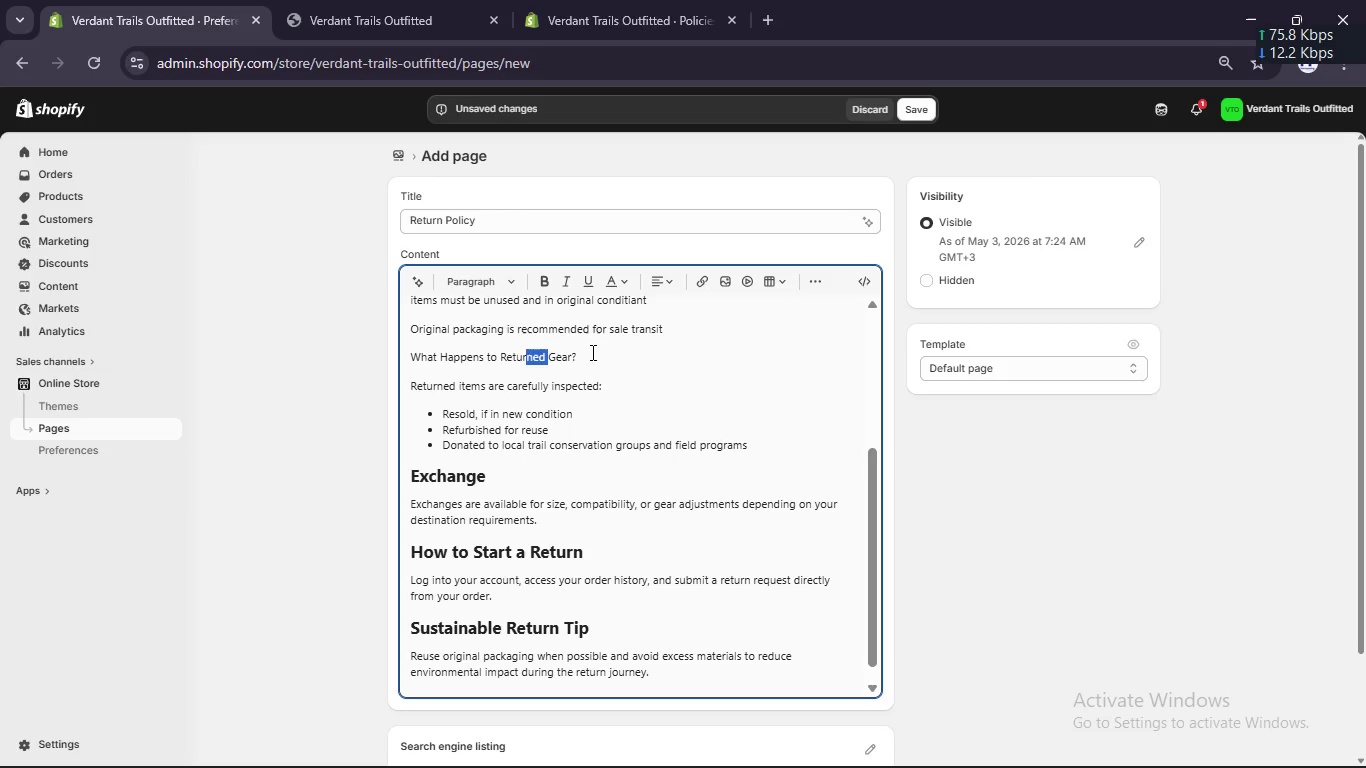 
left_click_drag(start_coordinate=[591, 354], to_coordinate=[403, 354])
 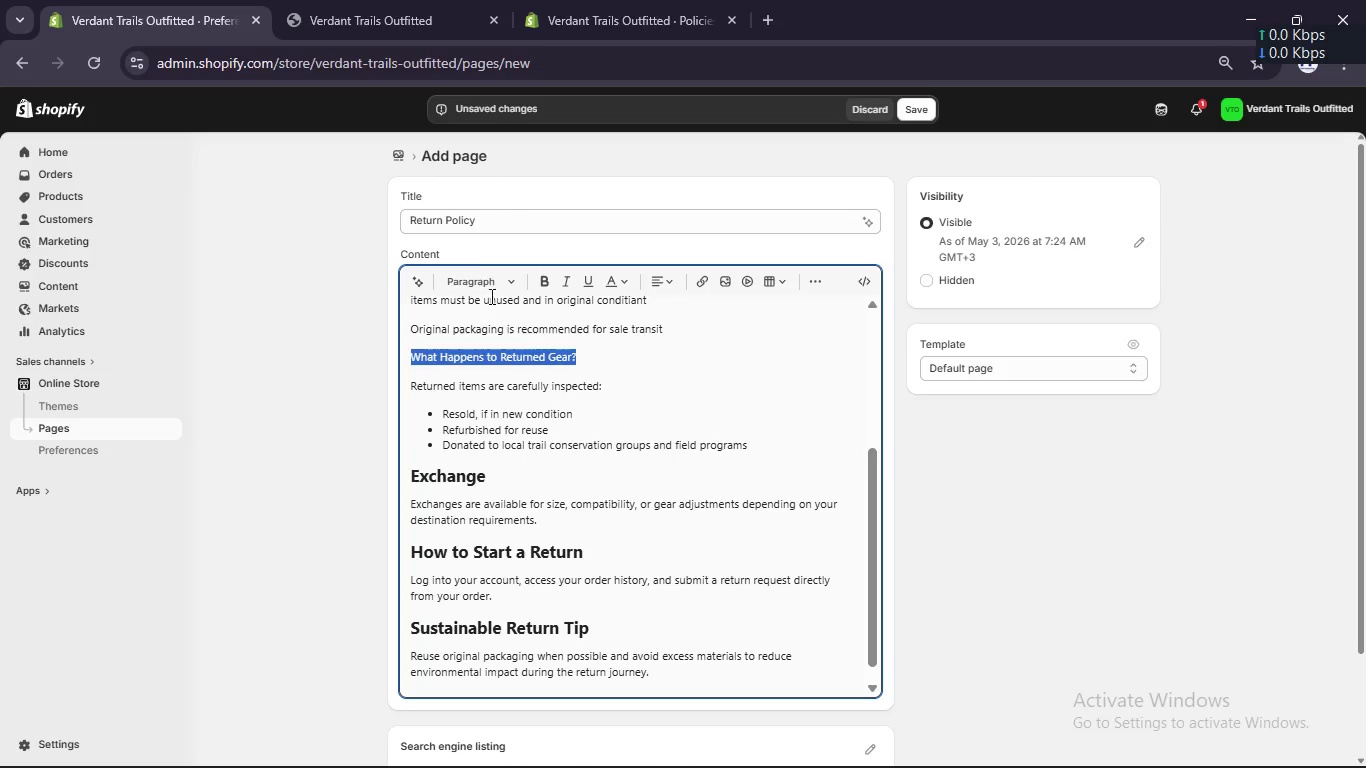 
left_click([490, 287])
 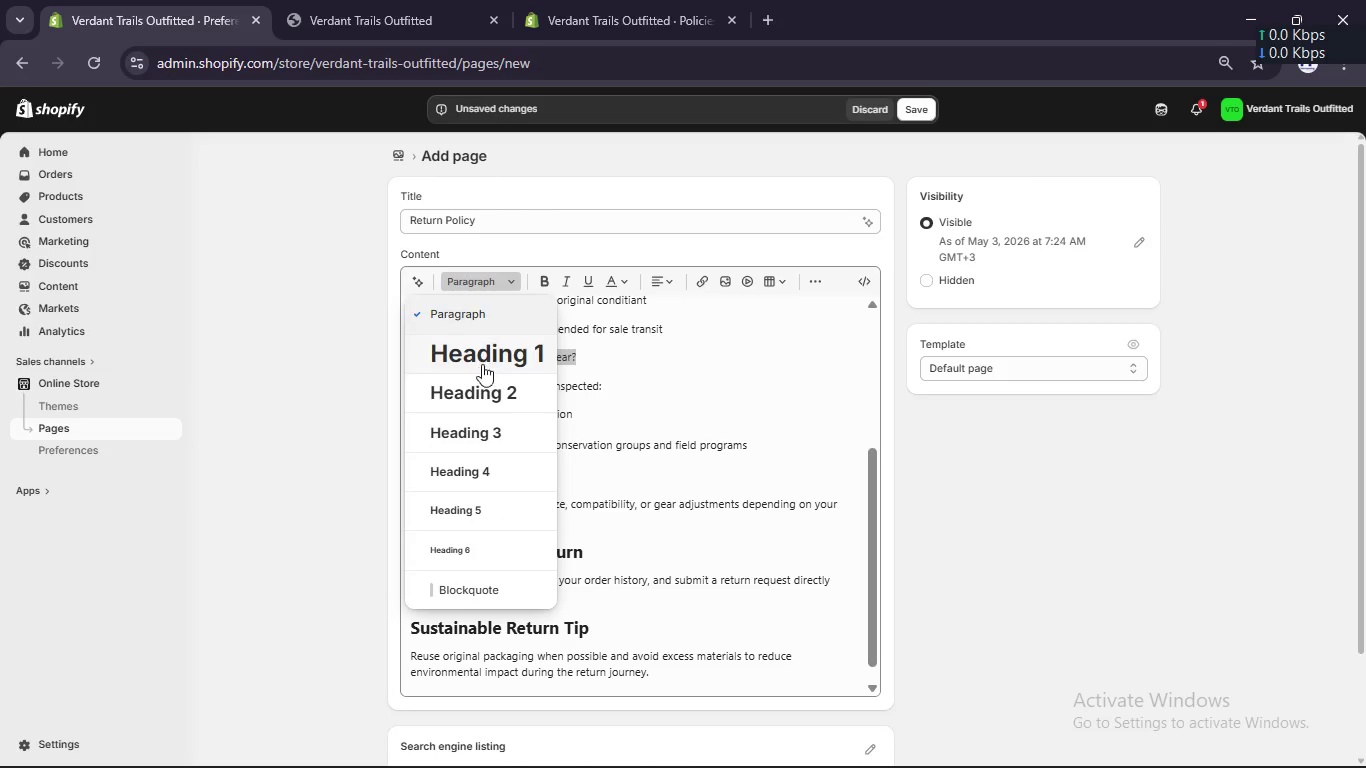 
left_click([482, 380])
 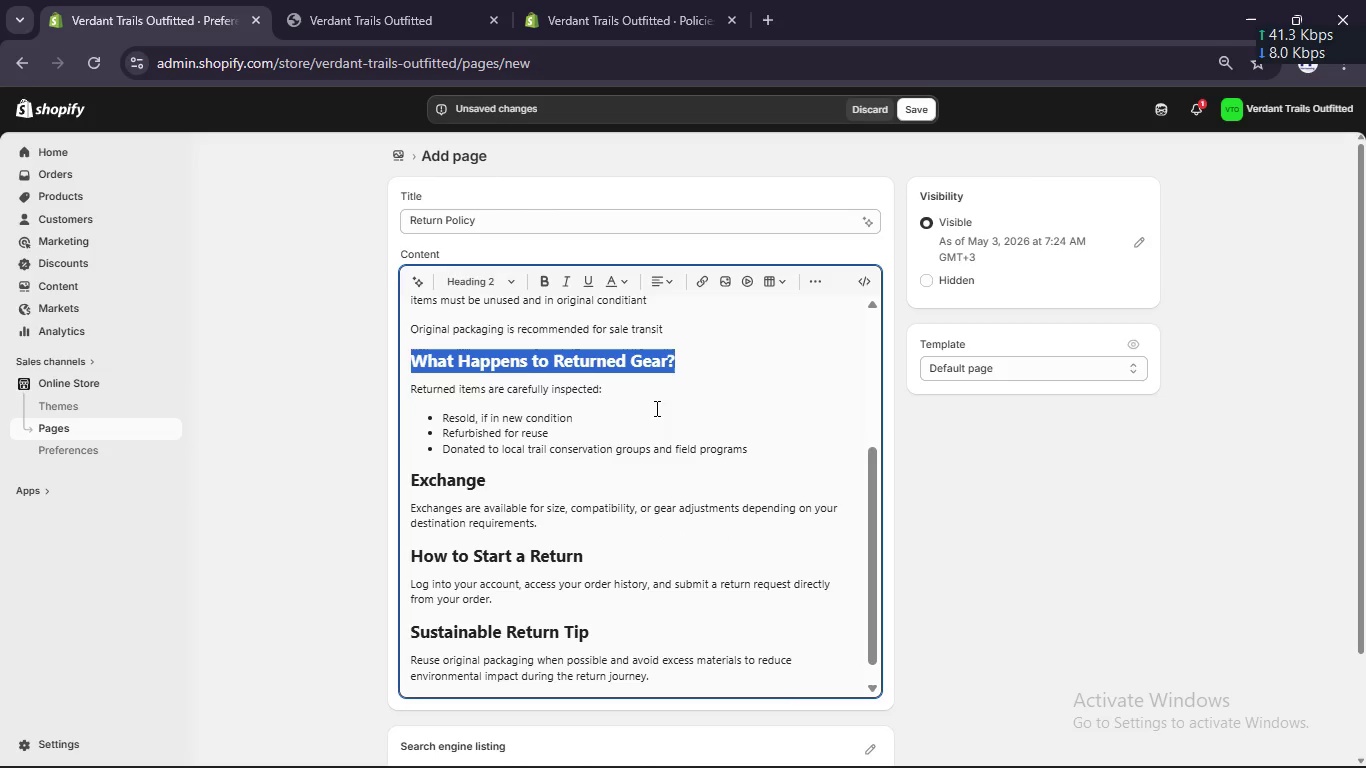 
scroll: coordinate [653, 404], scroll_direction: up, amount: 2.0
 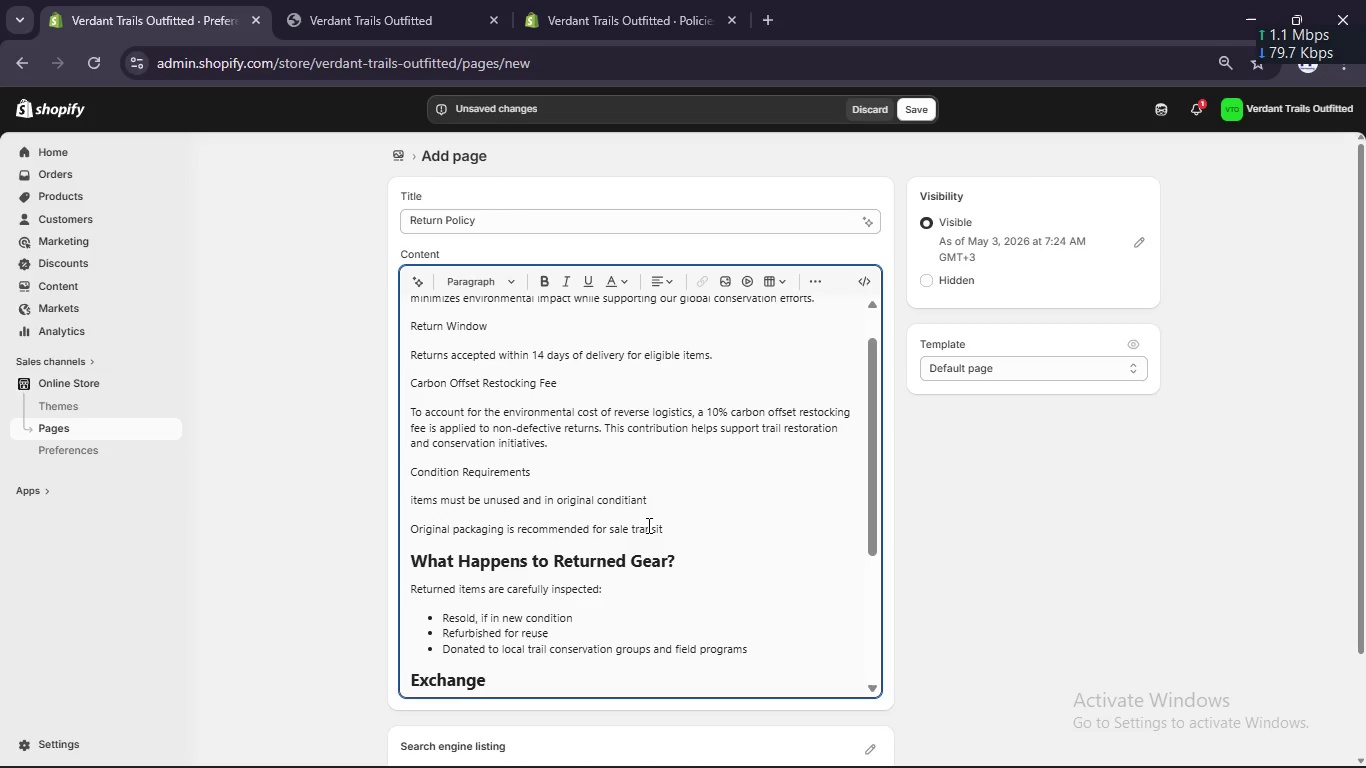 
left_click_drag(start_coordinate=[551, 467], to_coordinate=[410, 478])
 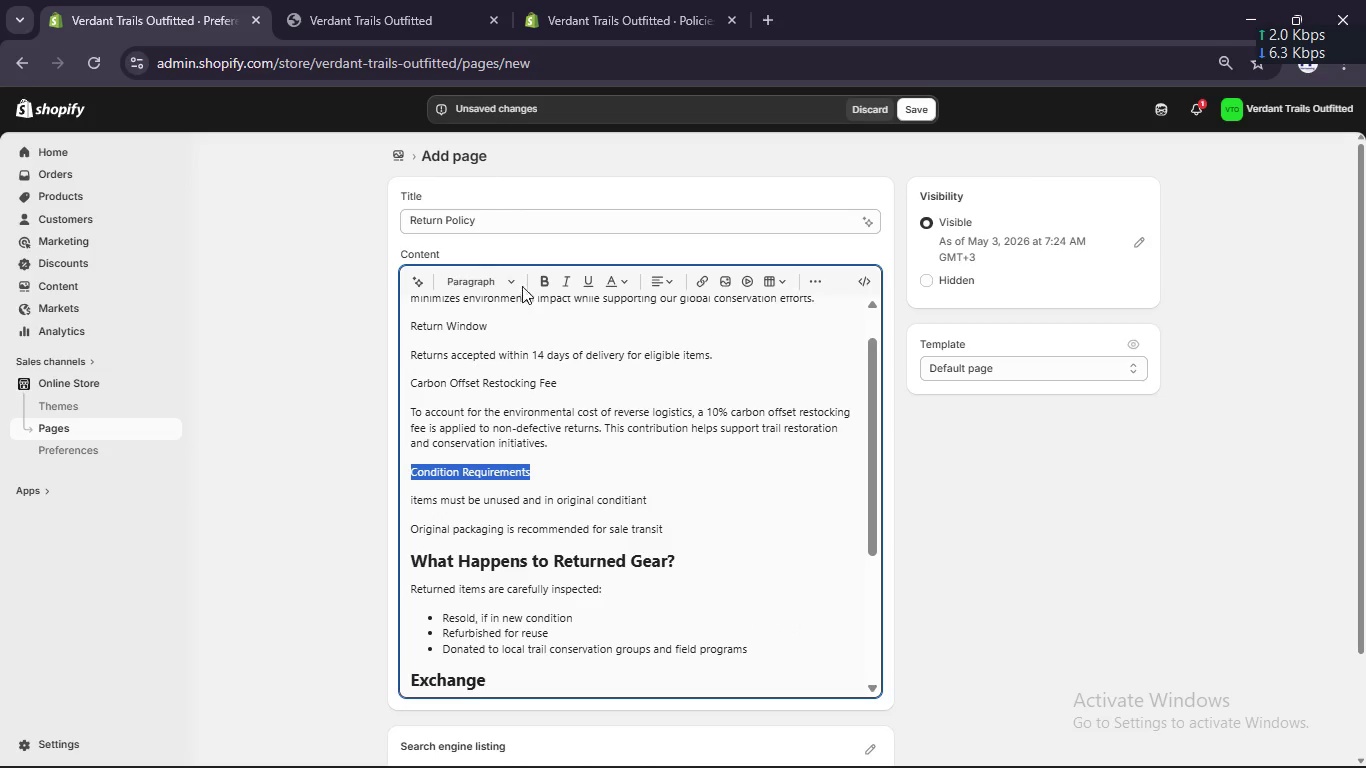 
left_click([512, 279])
 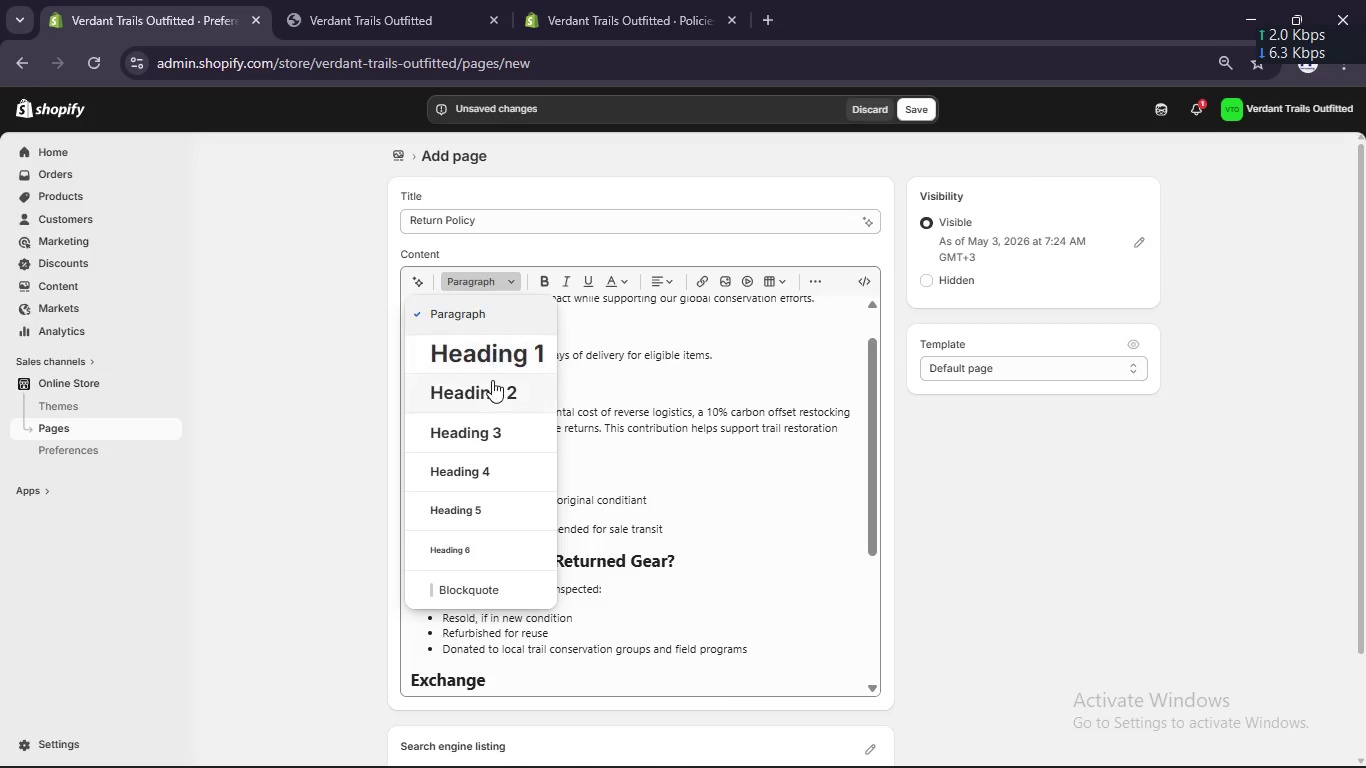 
left_click([492, 381])
 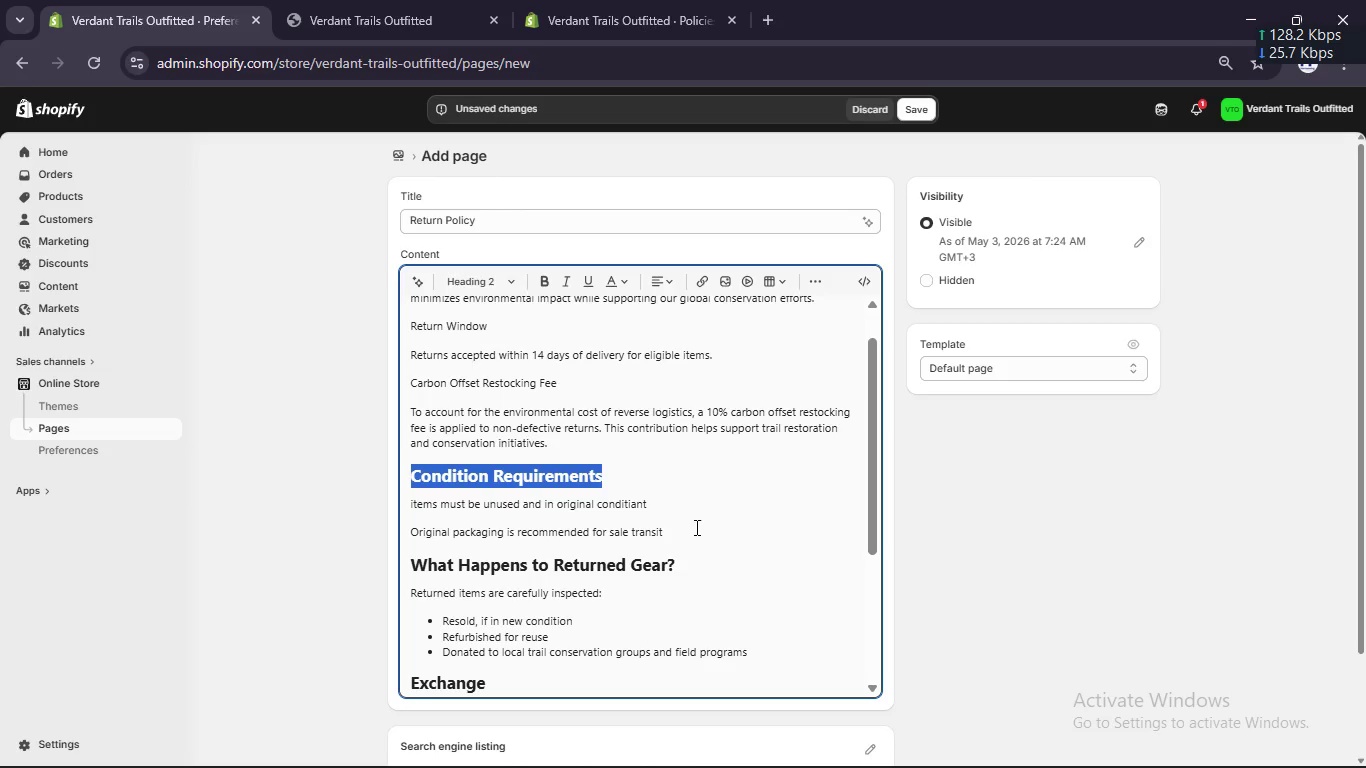 
left_click_drag(start_coordinate=[665, 525], to_coordinate=[406, 498])
 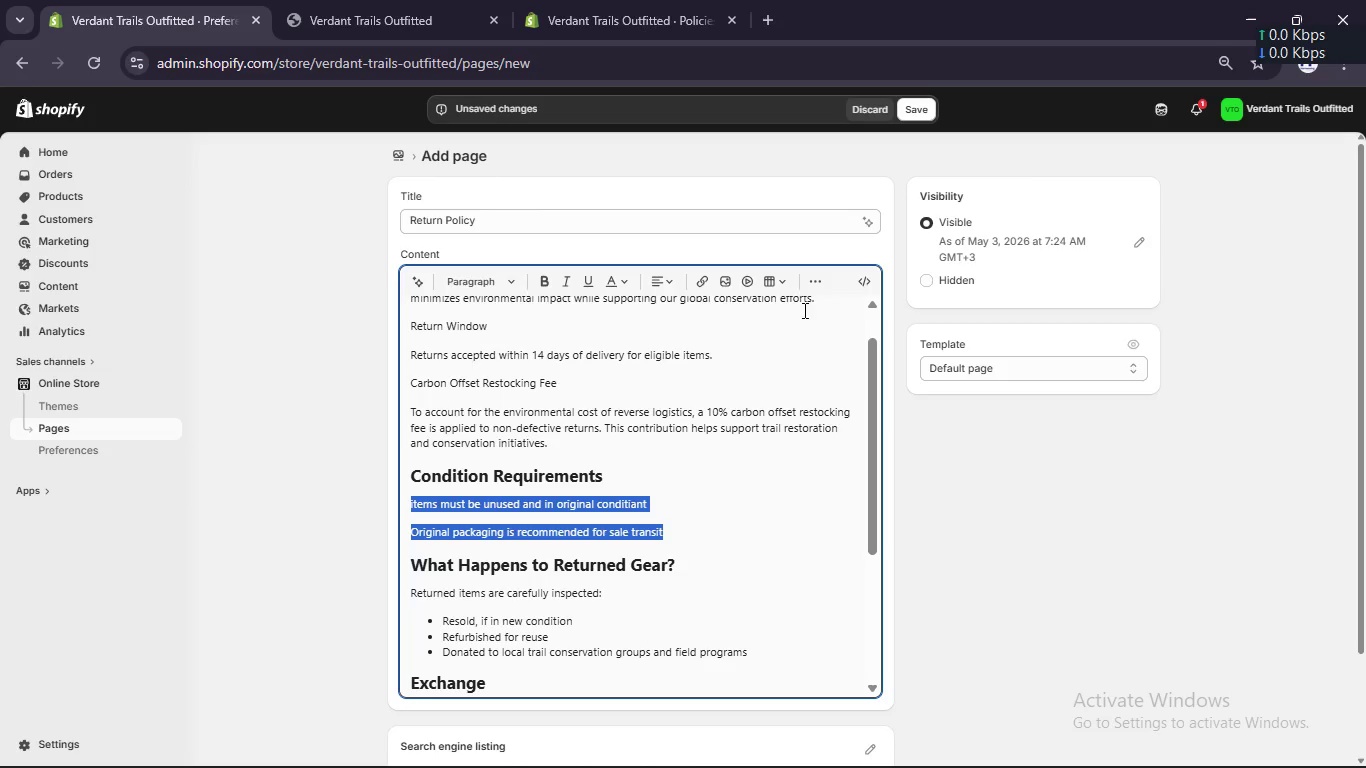 
left_click([819, 290])
 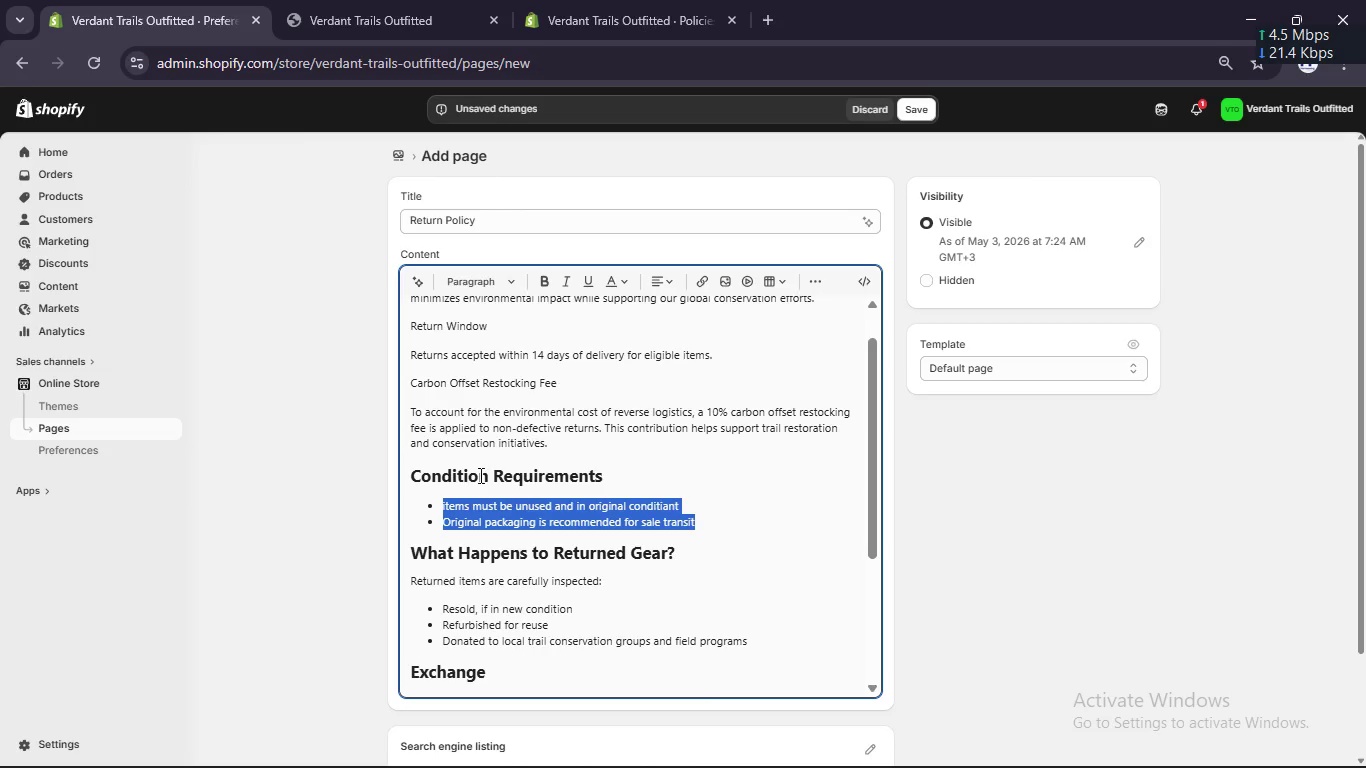 
left_click([445, 502])
 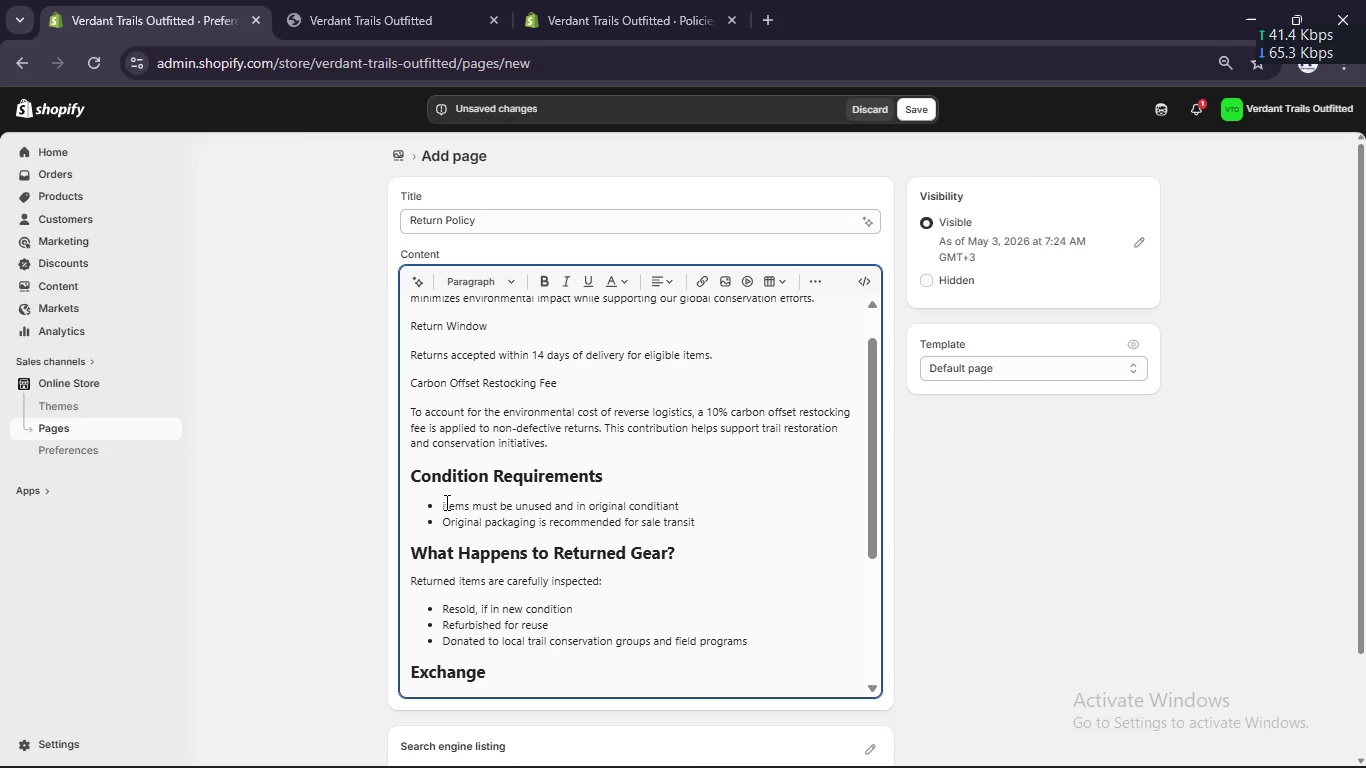 
key(Backspace)
 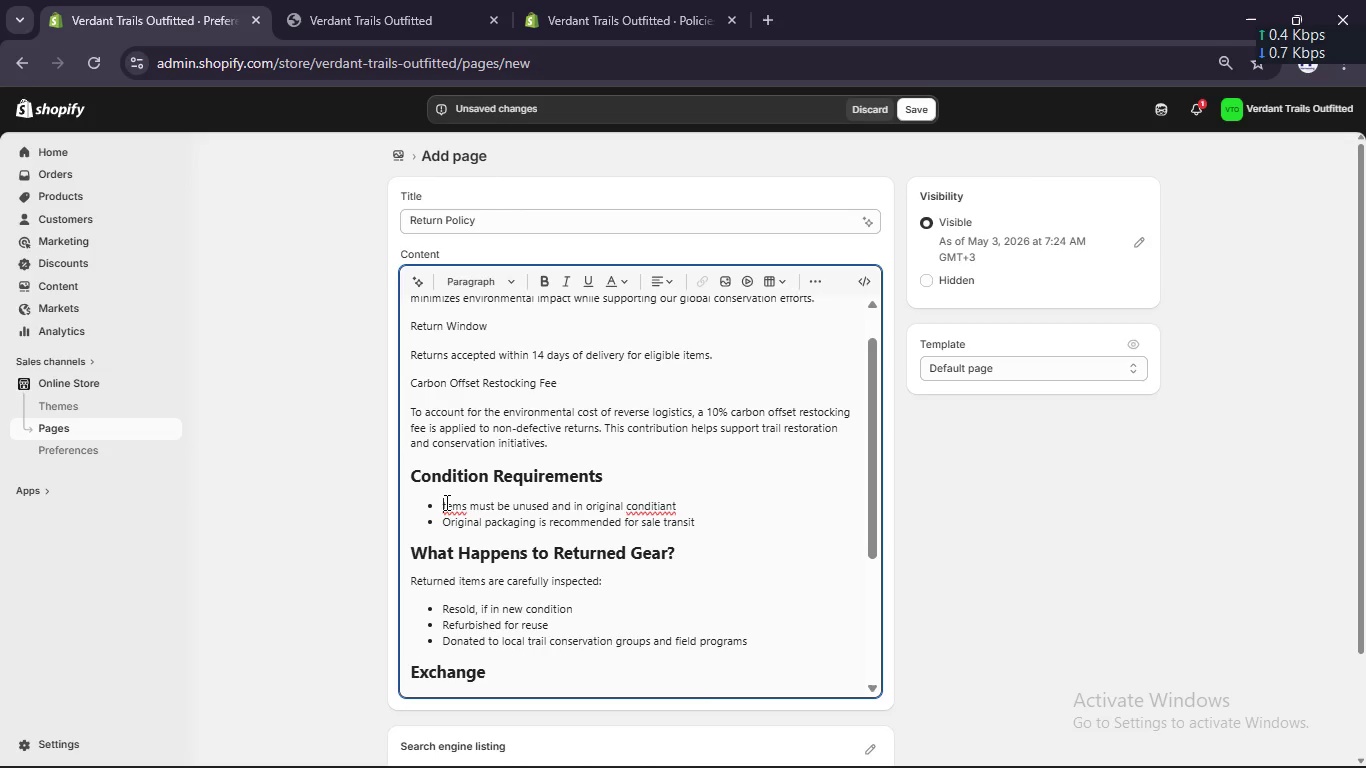 
key(Shift+ShiftLeft)
 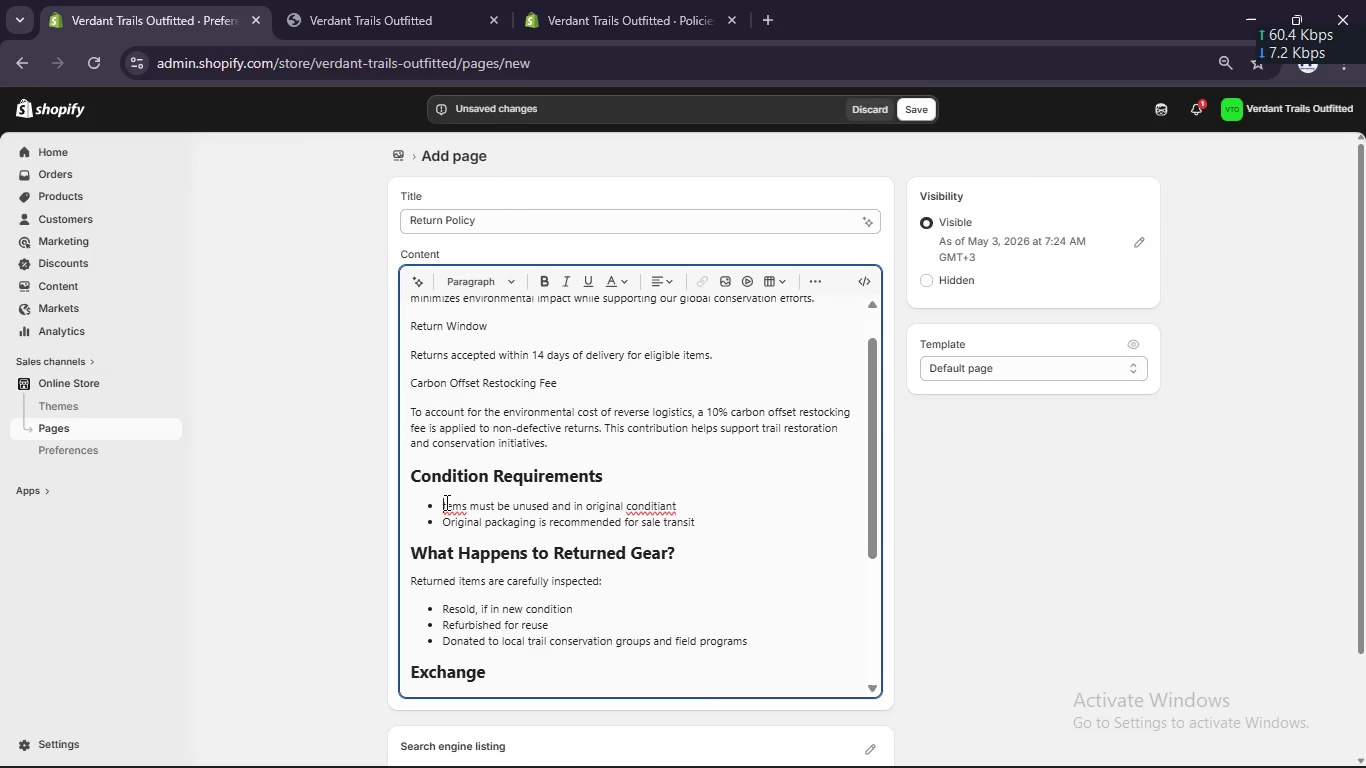 
key(Shift+I)
 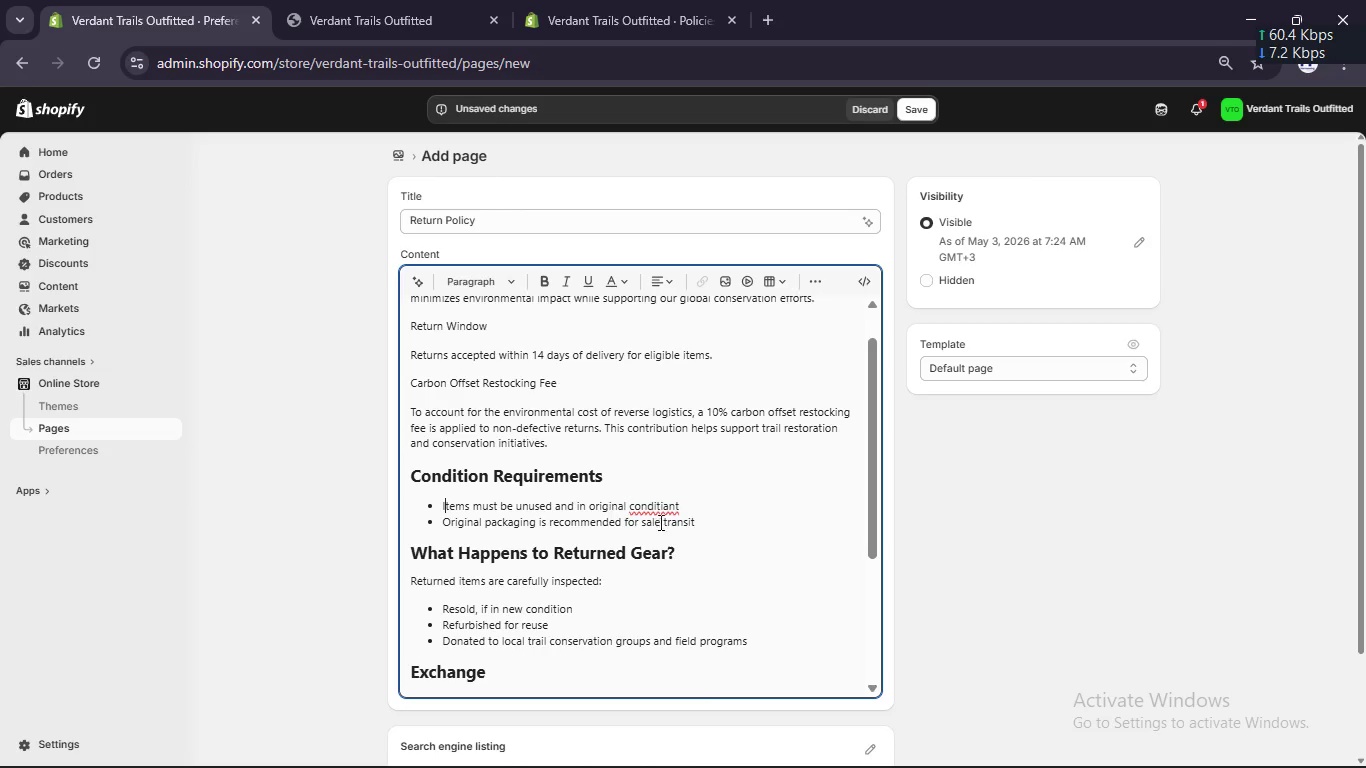 
left_click([679, 506])
 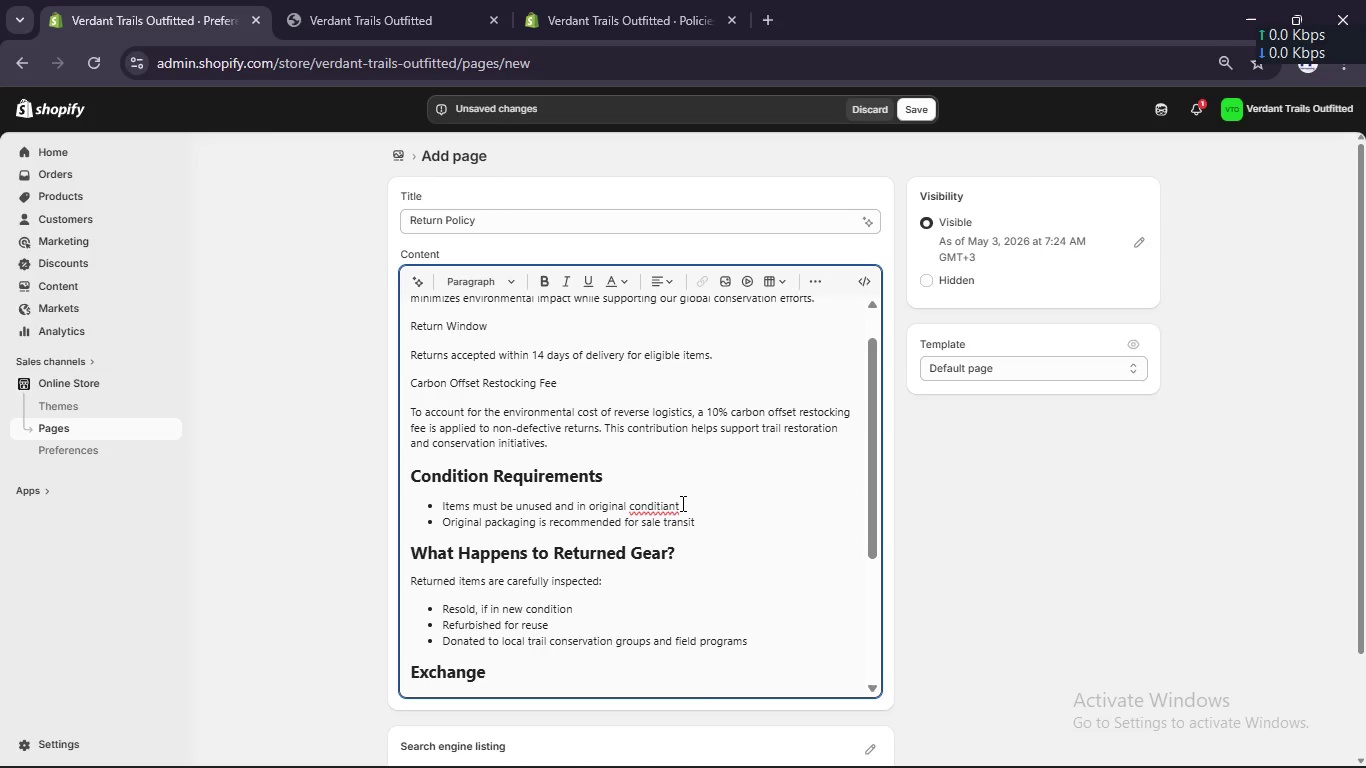 
key(Backspace)
 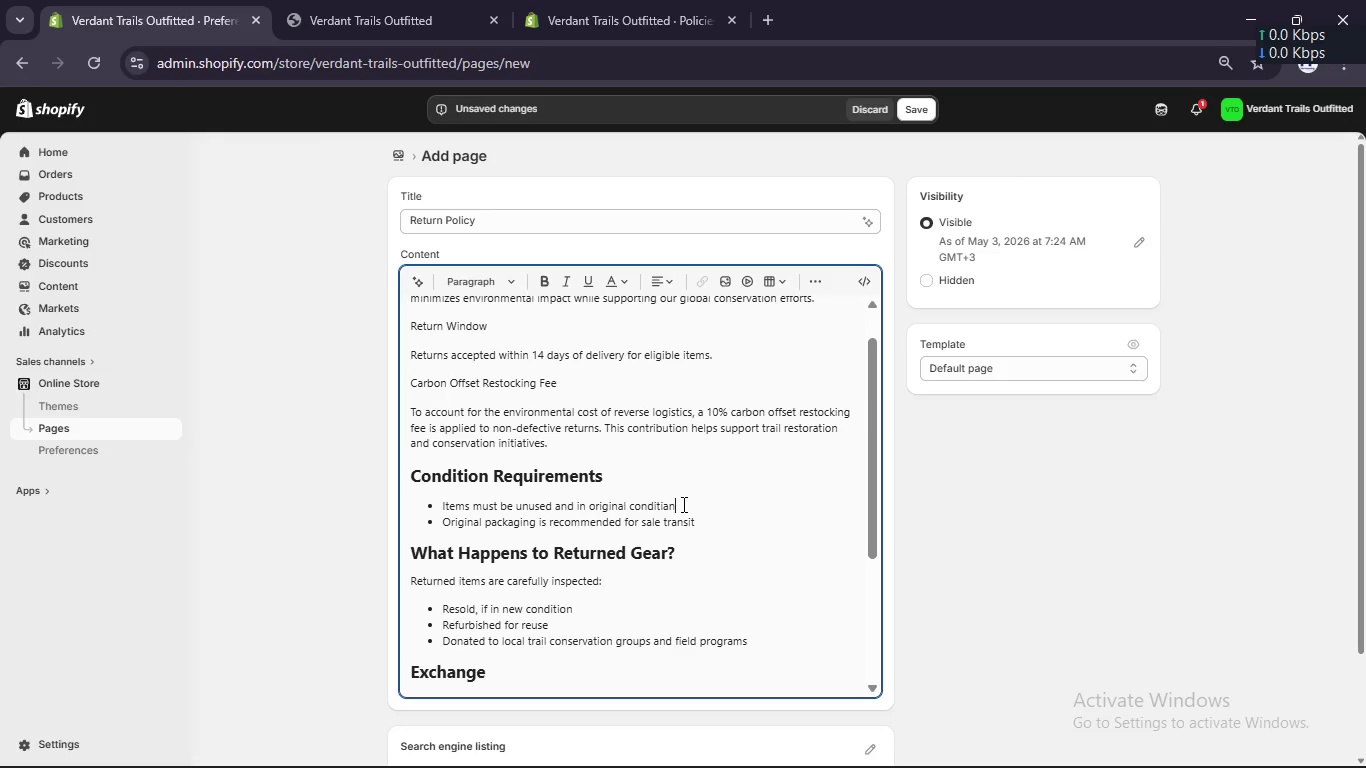 
key(ArrowLeft)
 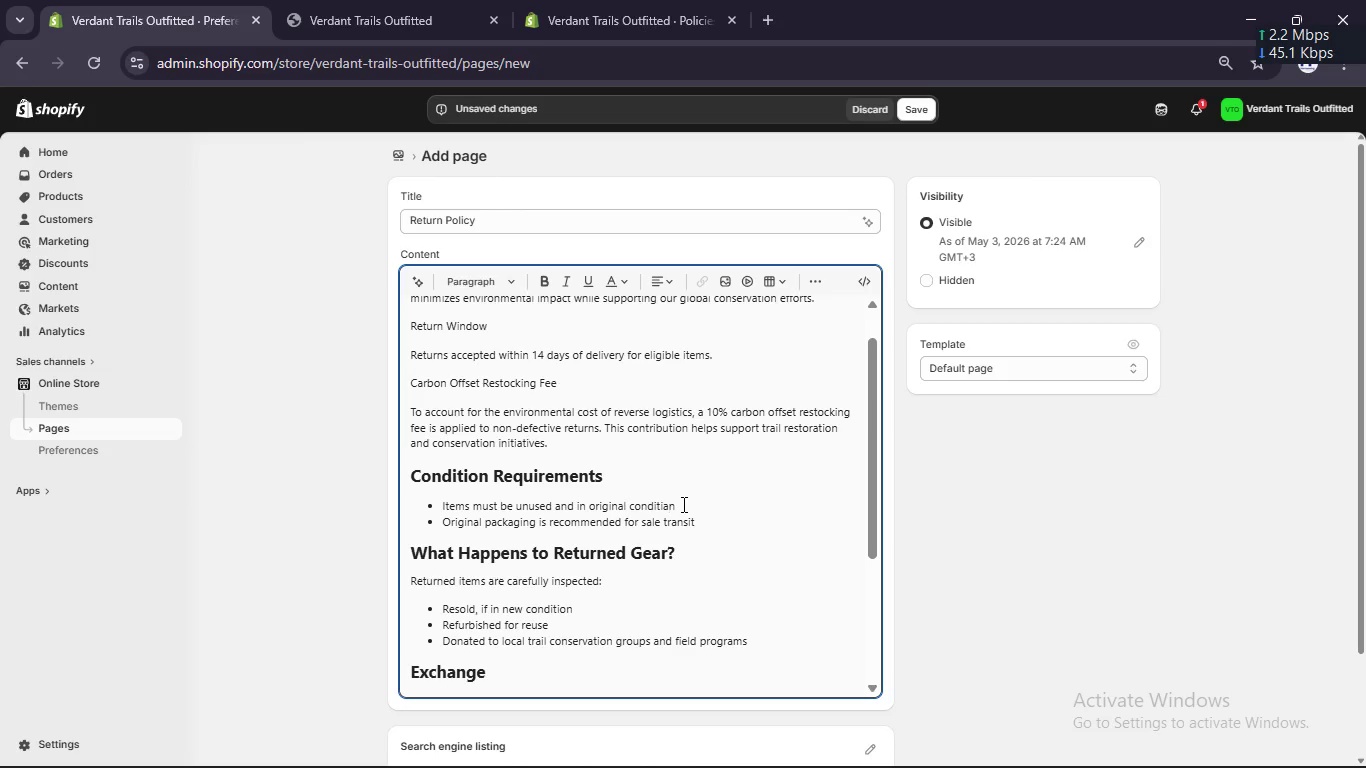 
key(Backspace)
 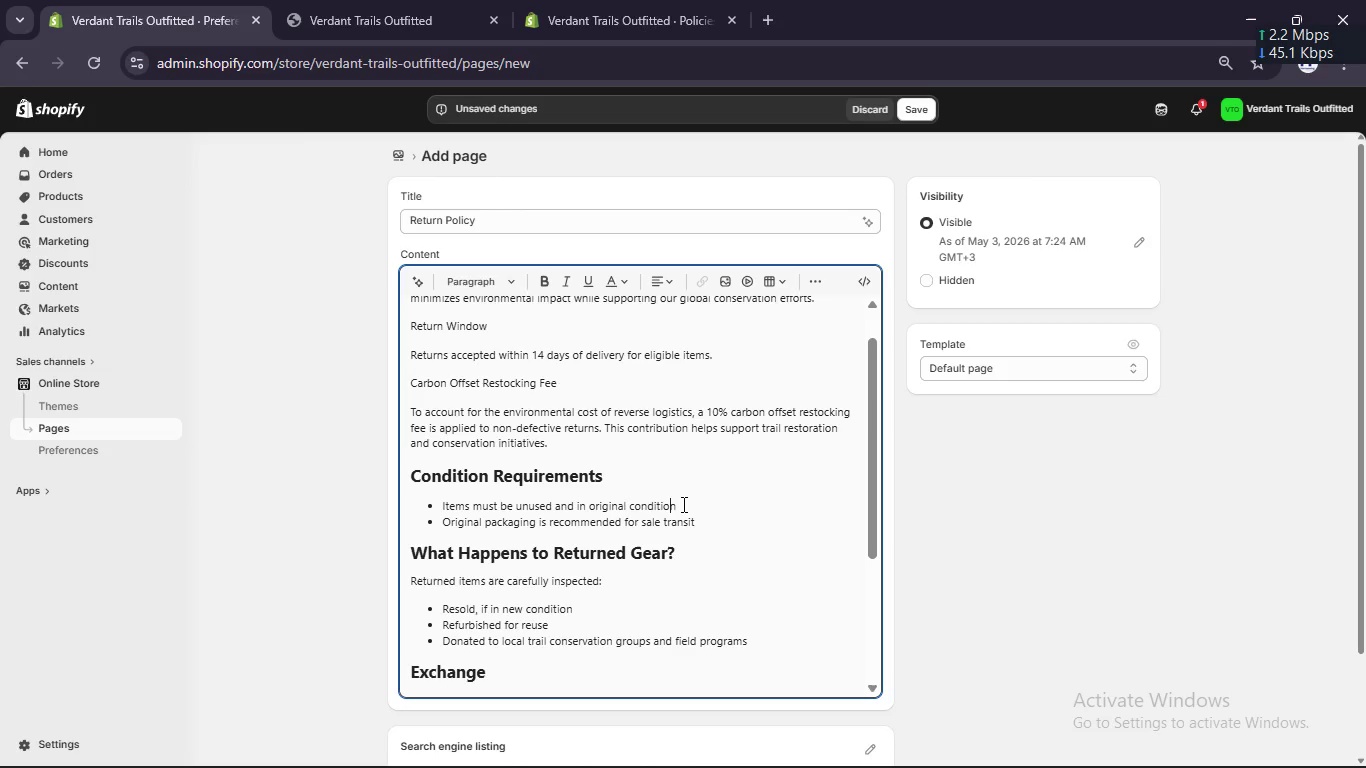 
key(O)
 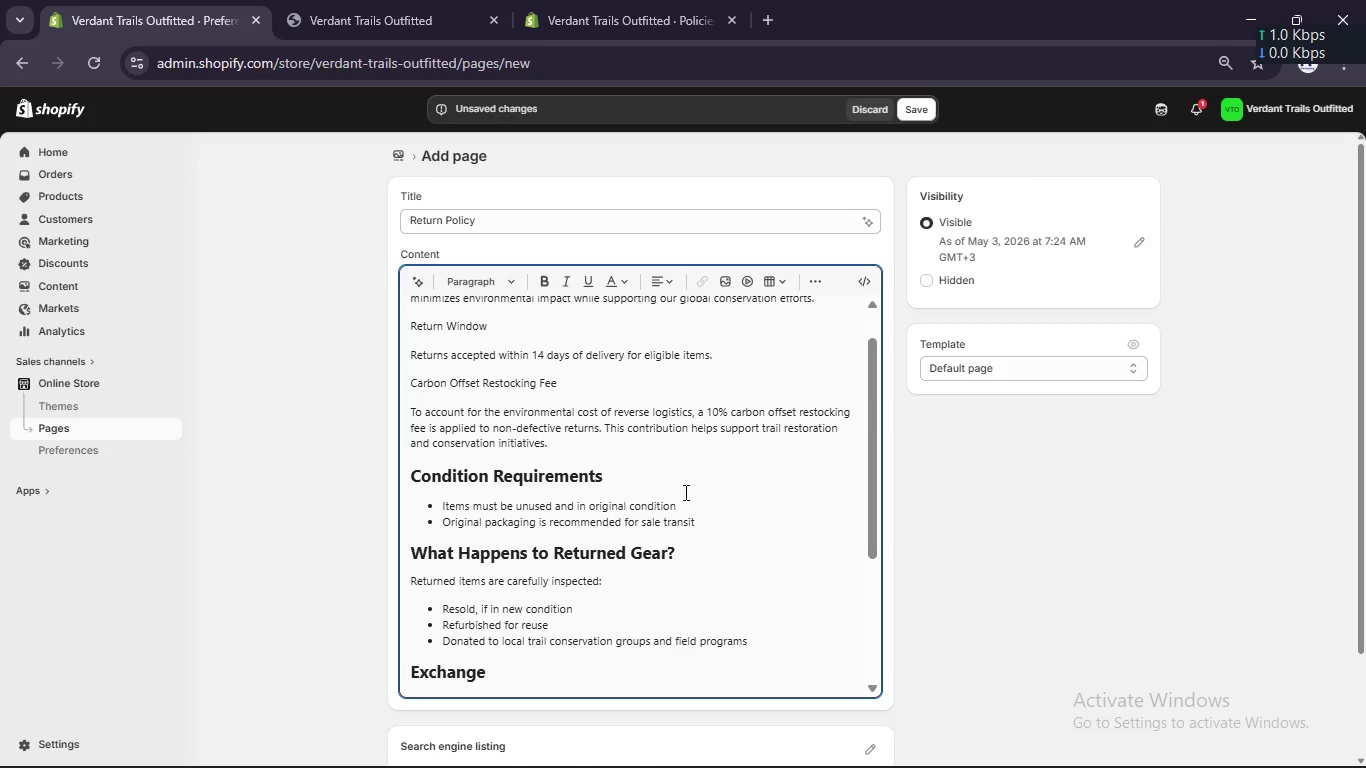 
left_click([697, 566])
 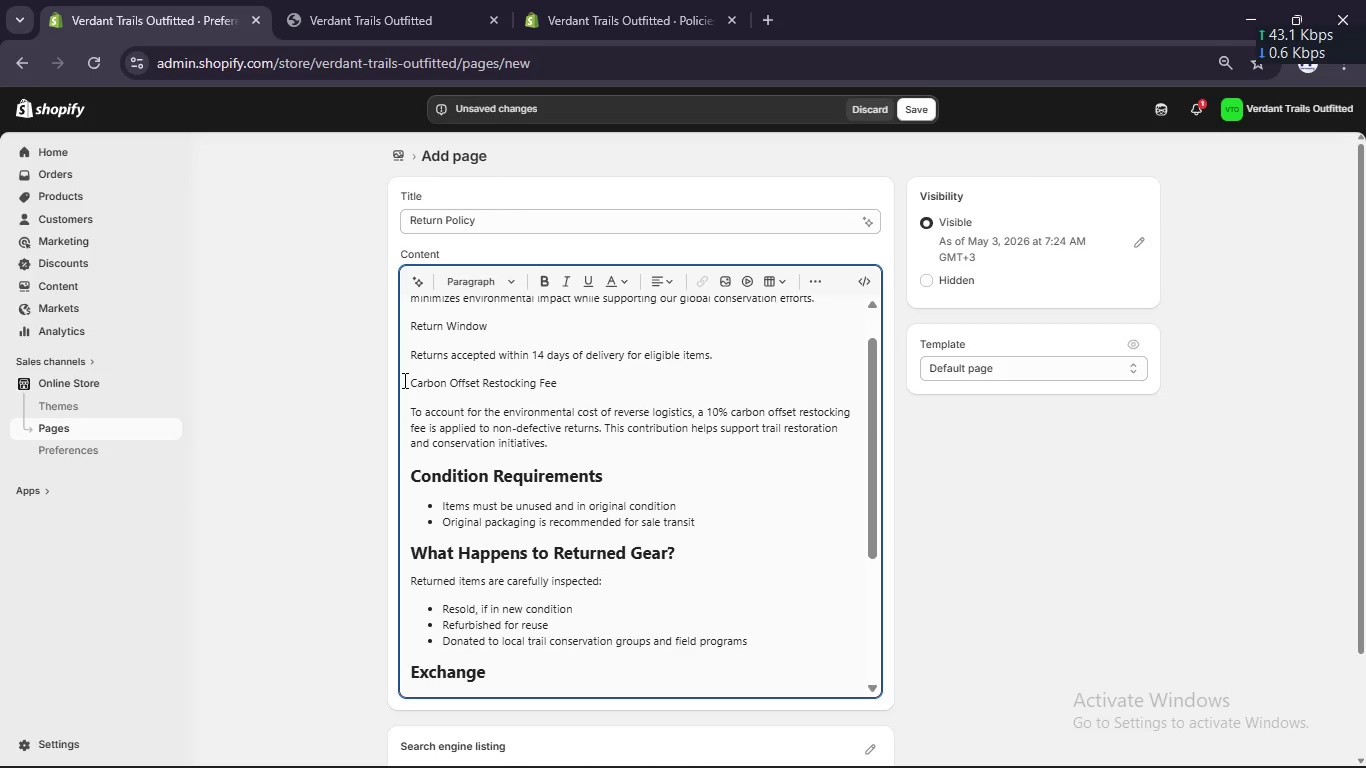 
wait(5.45)
 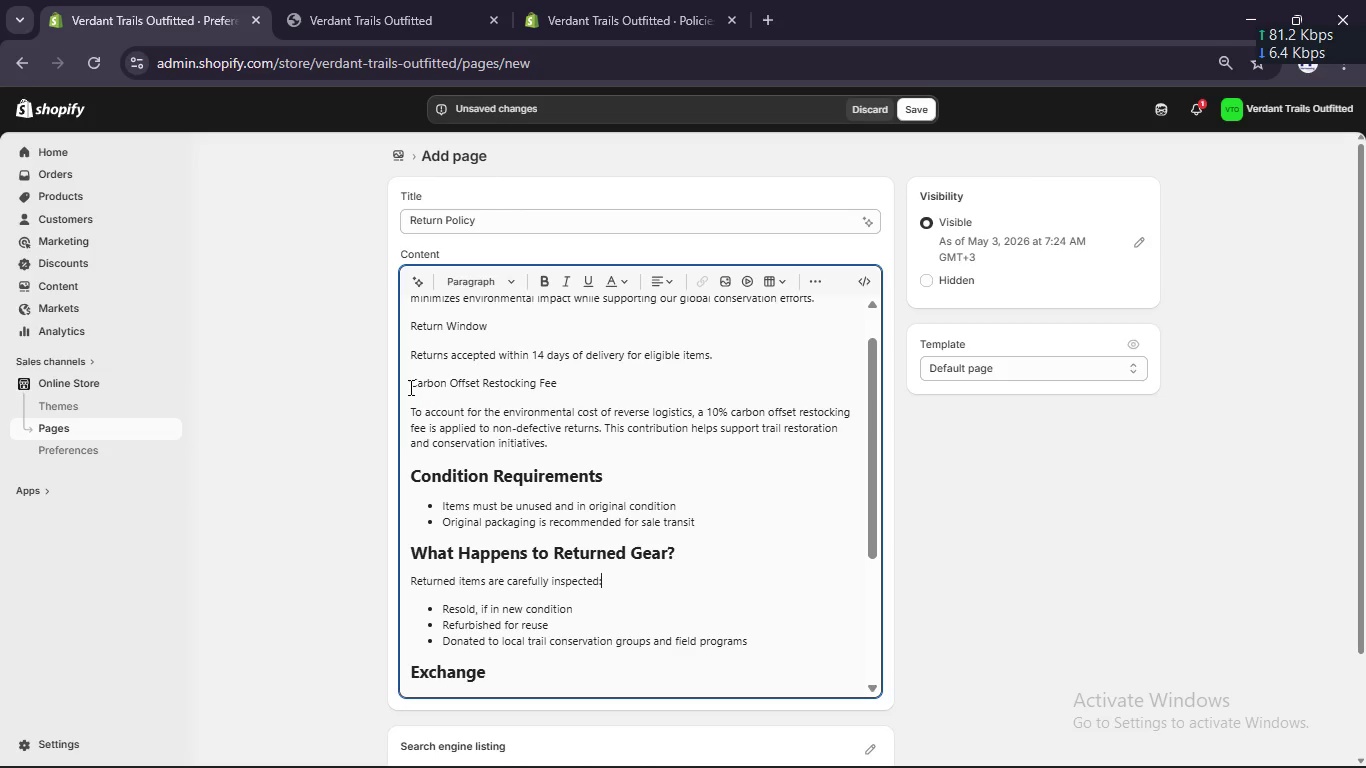 
left_click_drag(start_coordinate=[405, 384], to_coordinate=[570, 382])
 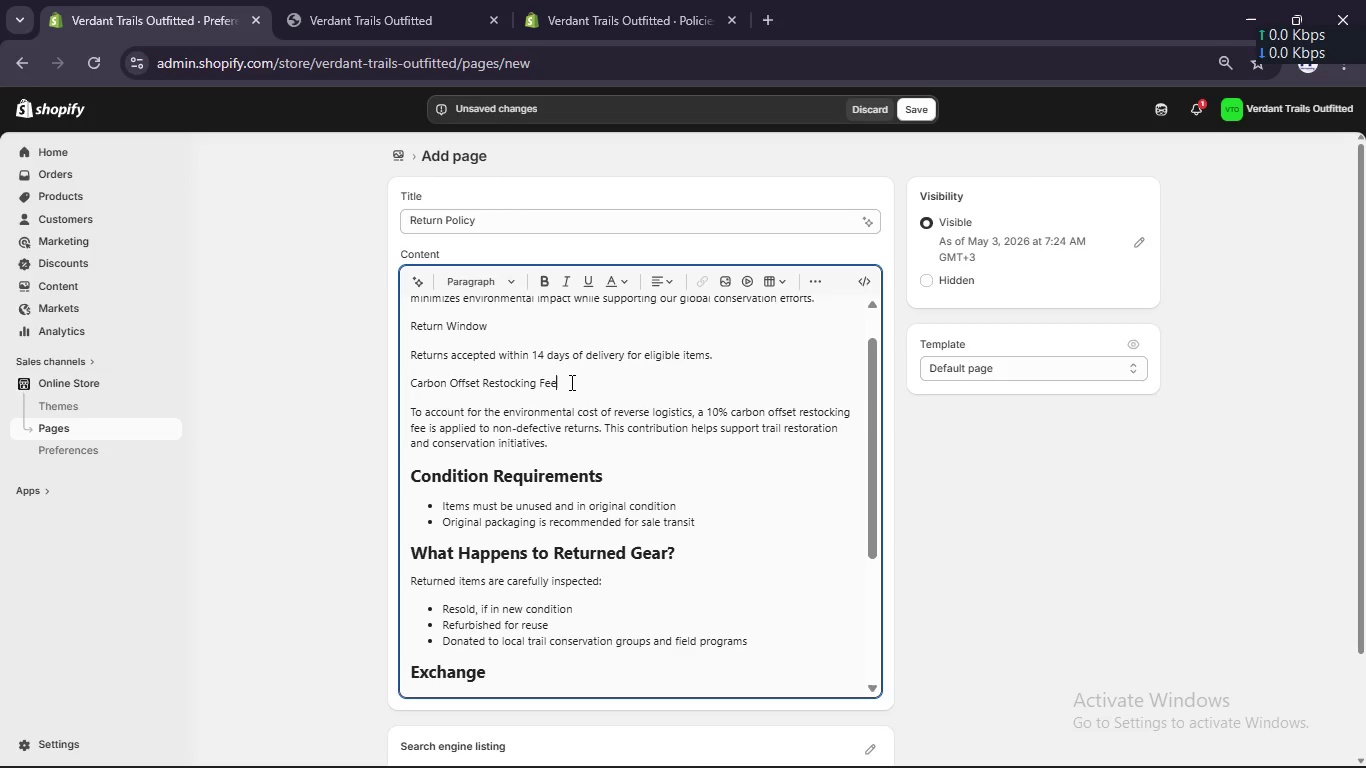 
left_click_drag(start_coordinate=[570, 382], to_coordinate=[376, 373])
 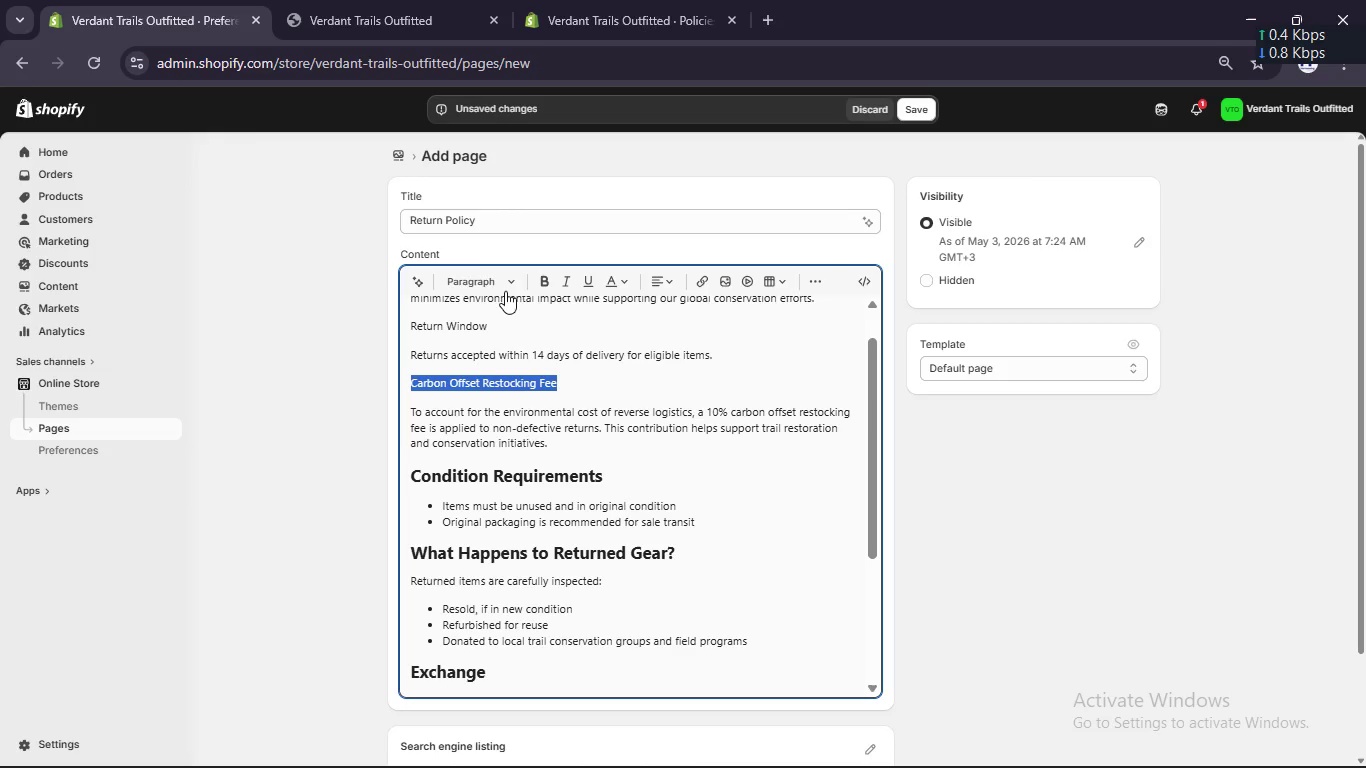 
left_click([512, 278])
 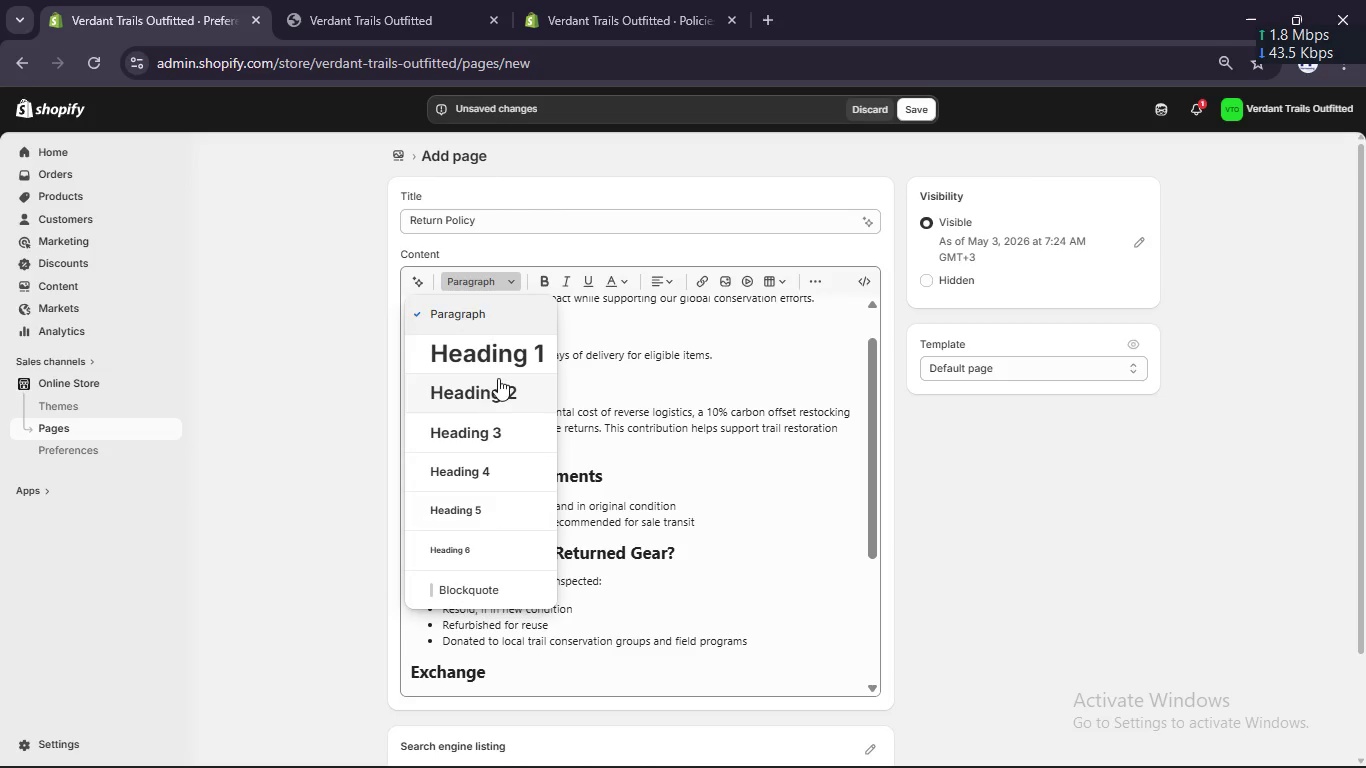 
left_click([494, 395])
 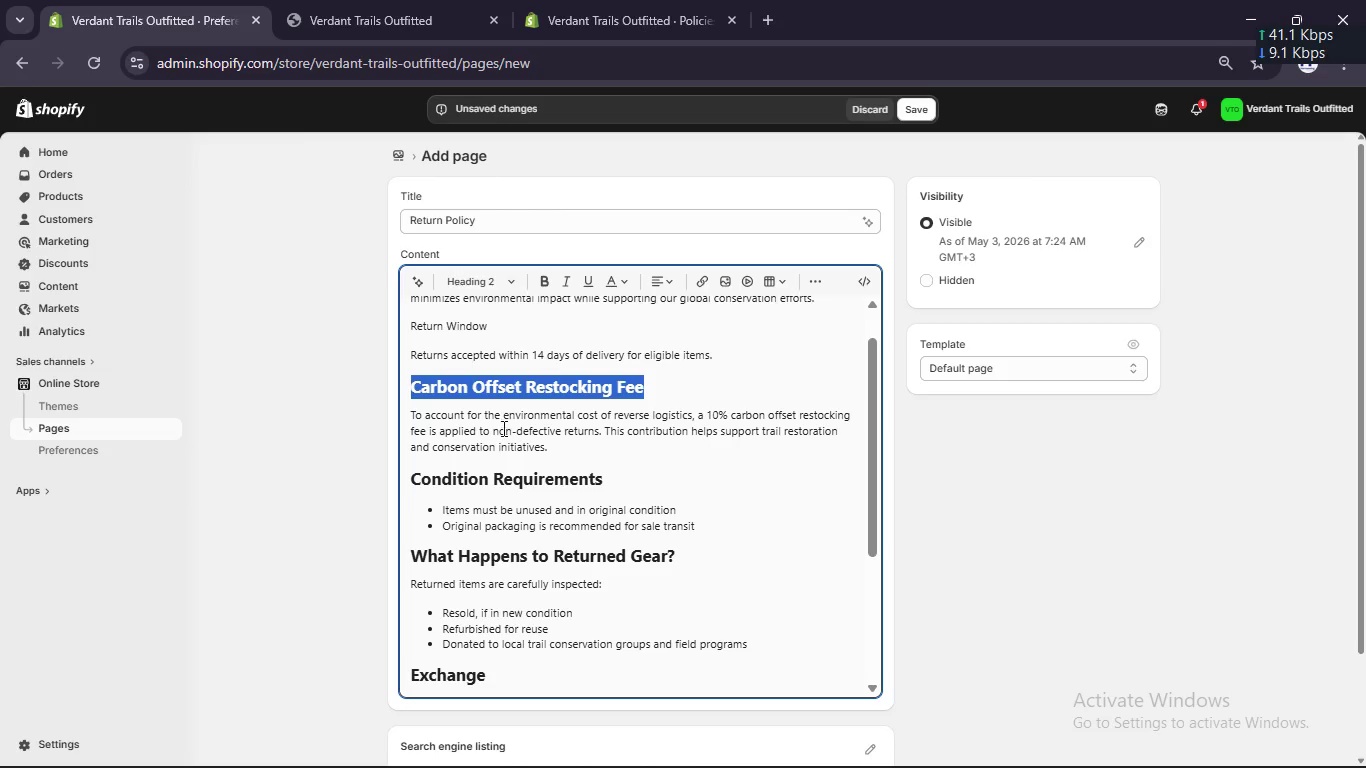 
scroll: coordinate [502, 428], scroll_direction: up, amount: 1.0
 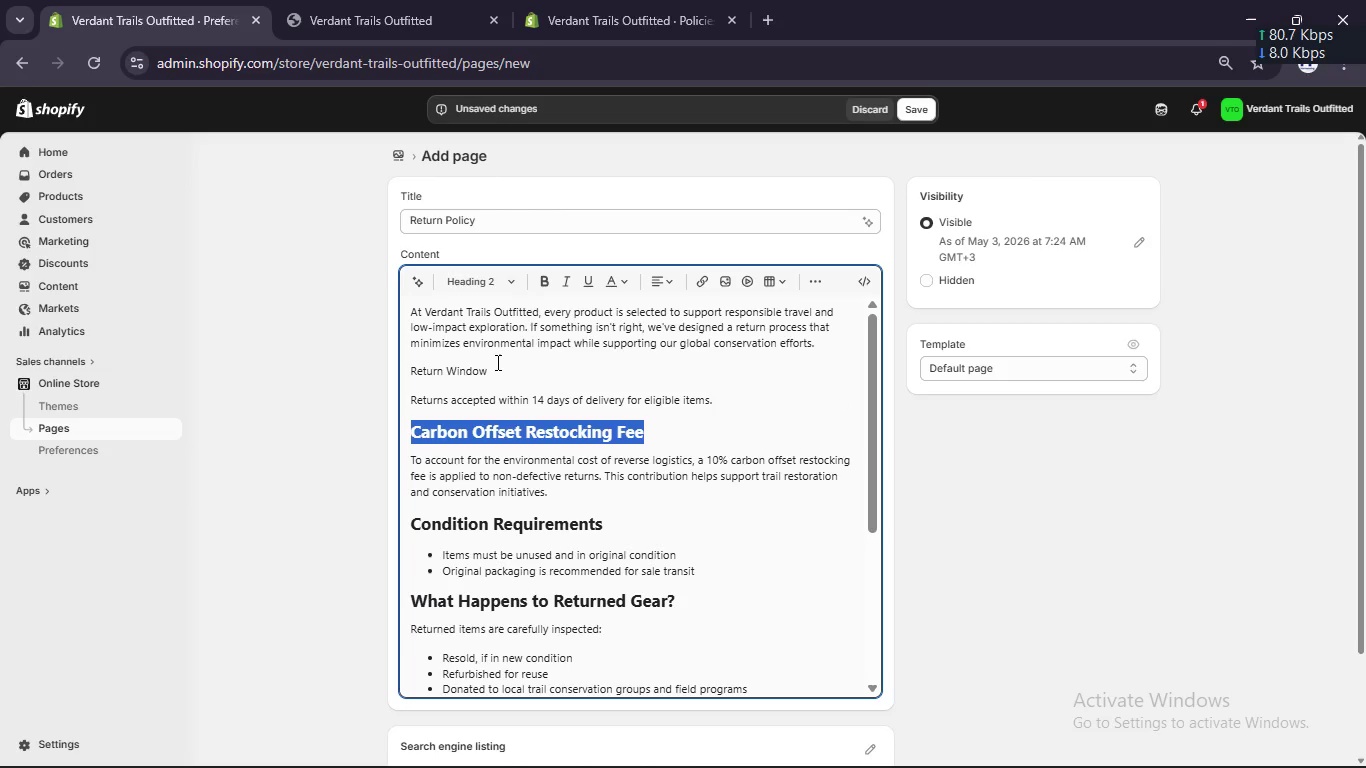 
left_click_drag(start_coordinate=[496, 361], to_coordinate=[386, 367])
 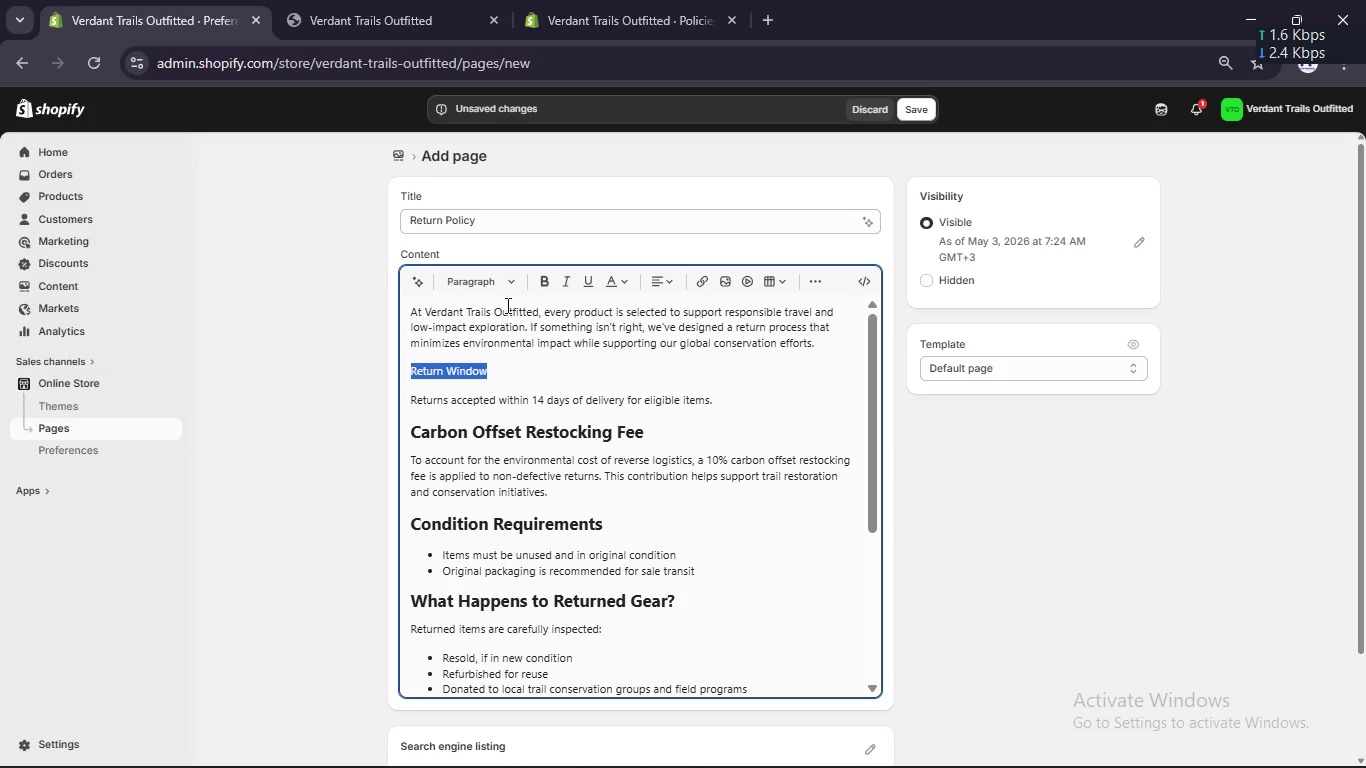 
left_click([509, 297])
 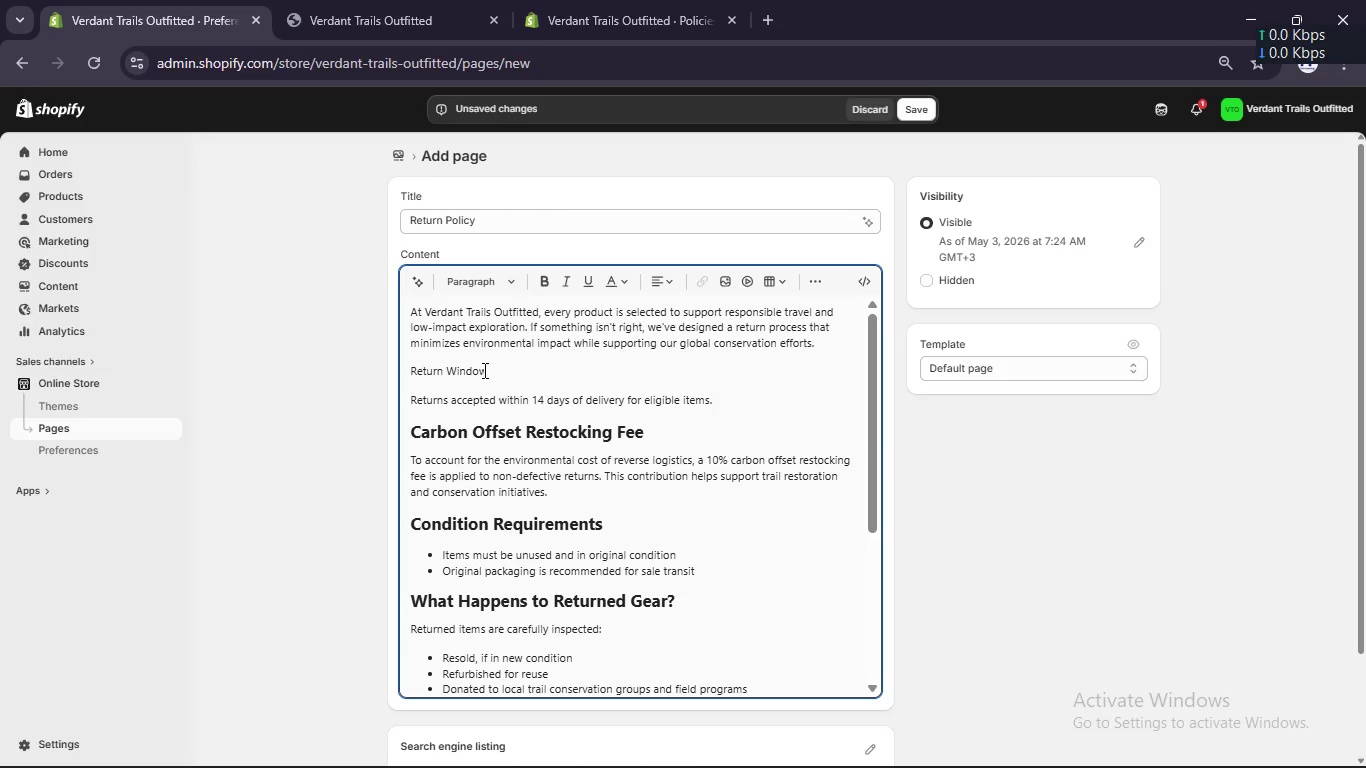 
left_click_drag(start_coordinate=[484, 371], to_coordinate=[387, 375])
 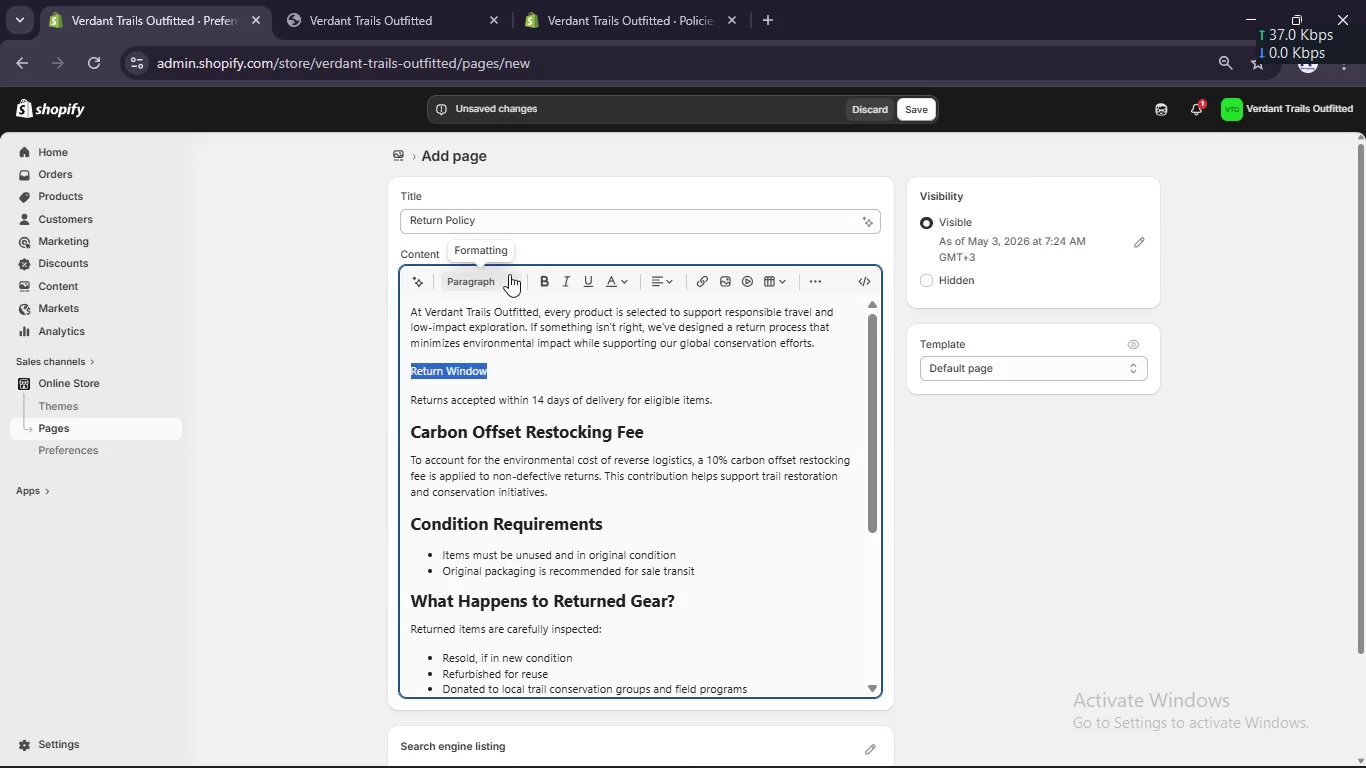 
left_click([509, 274])
 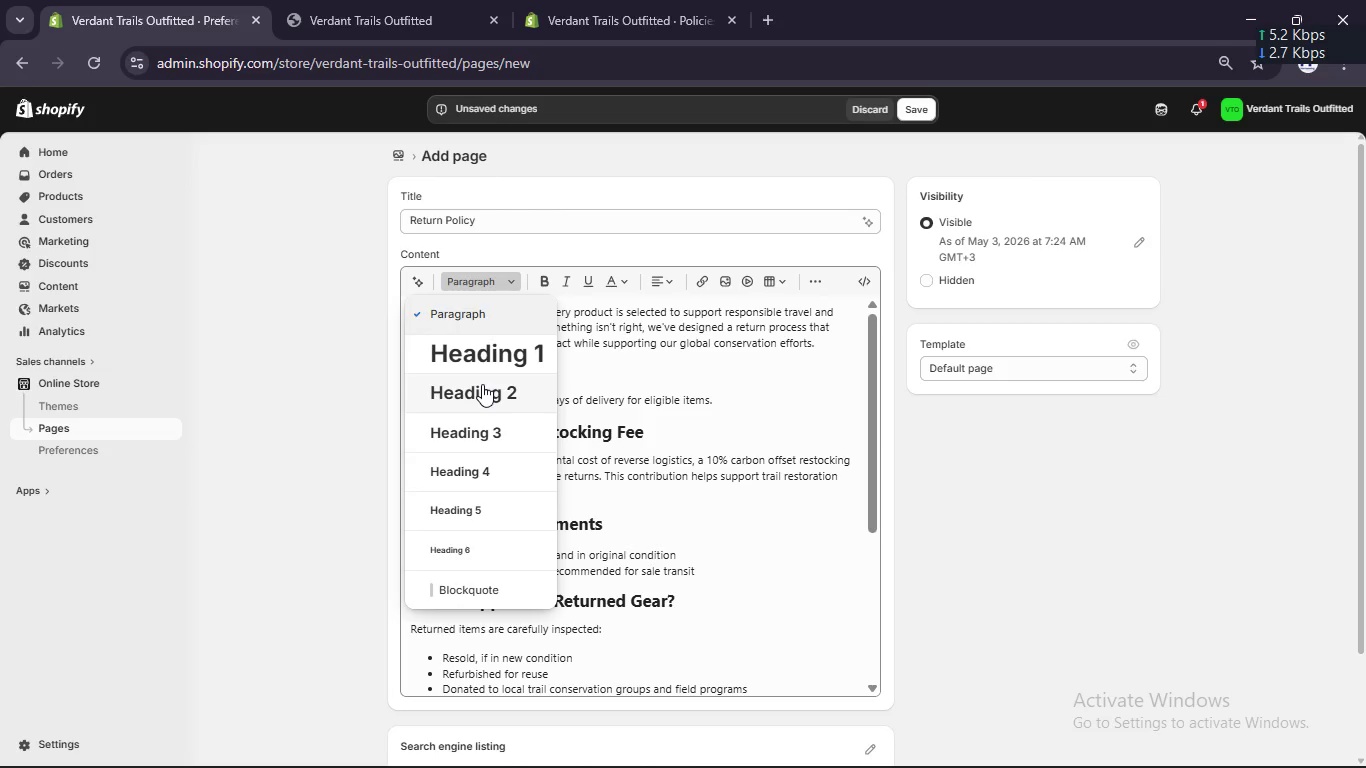 
left_click([482, 384])
 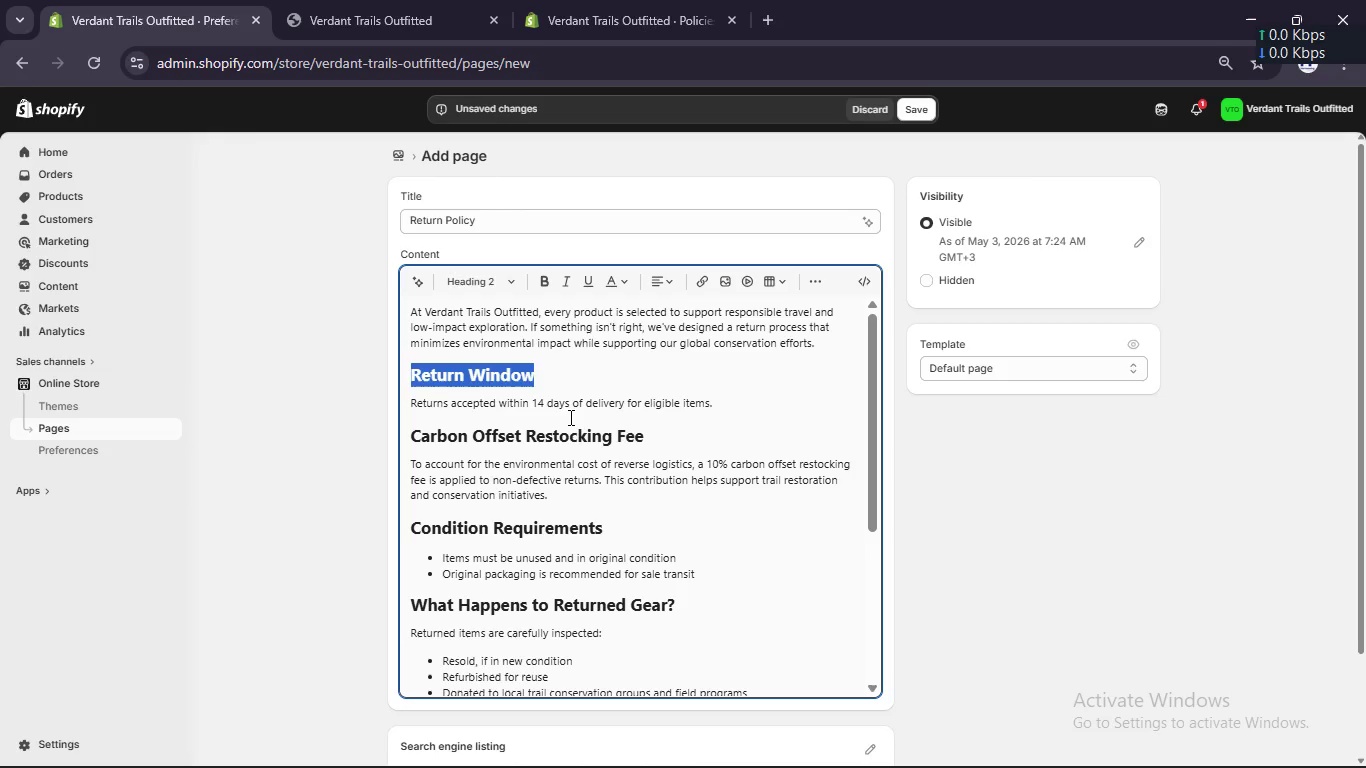 
left_click([575, 419])
 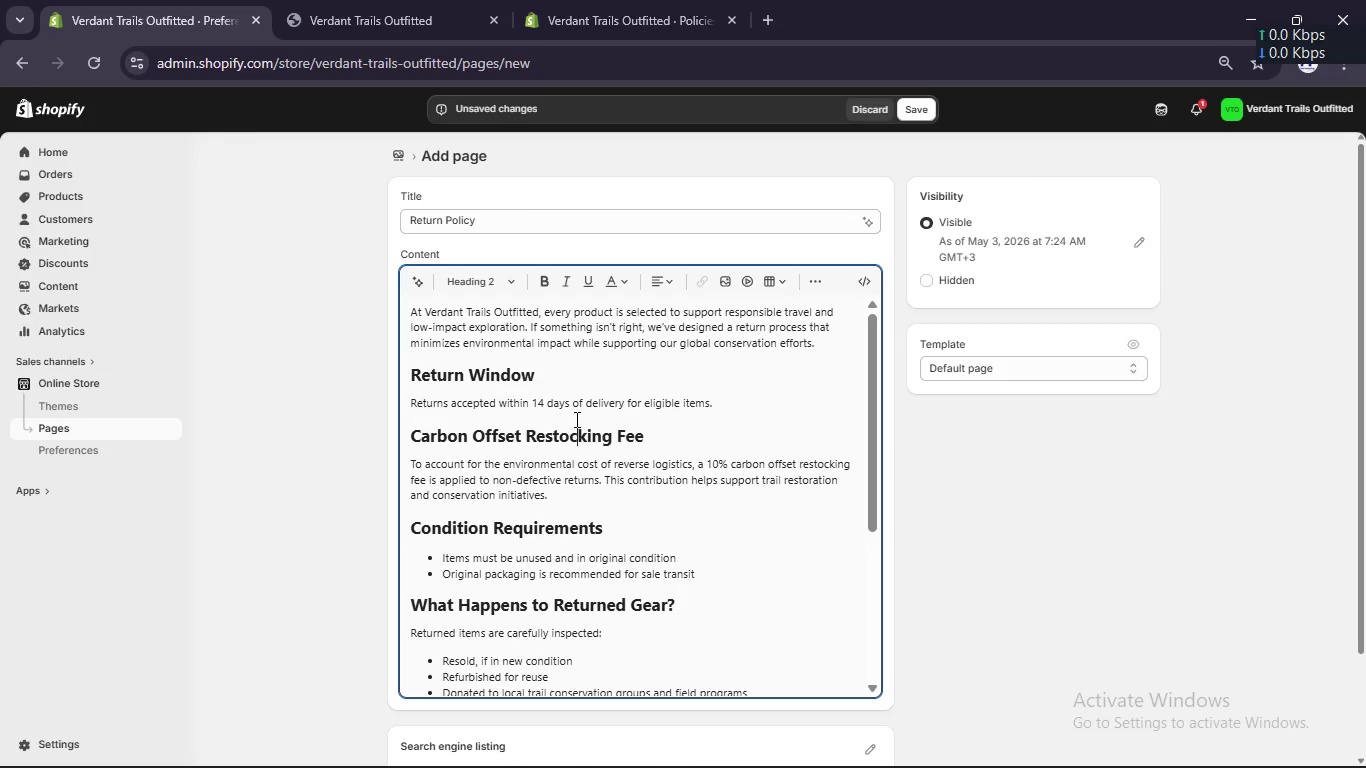 
scroll: coordinate [575, 419], scroll_direction: up, amount: 5.0
 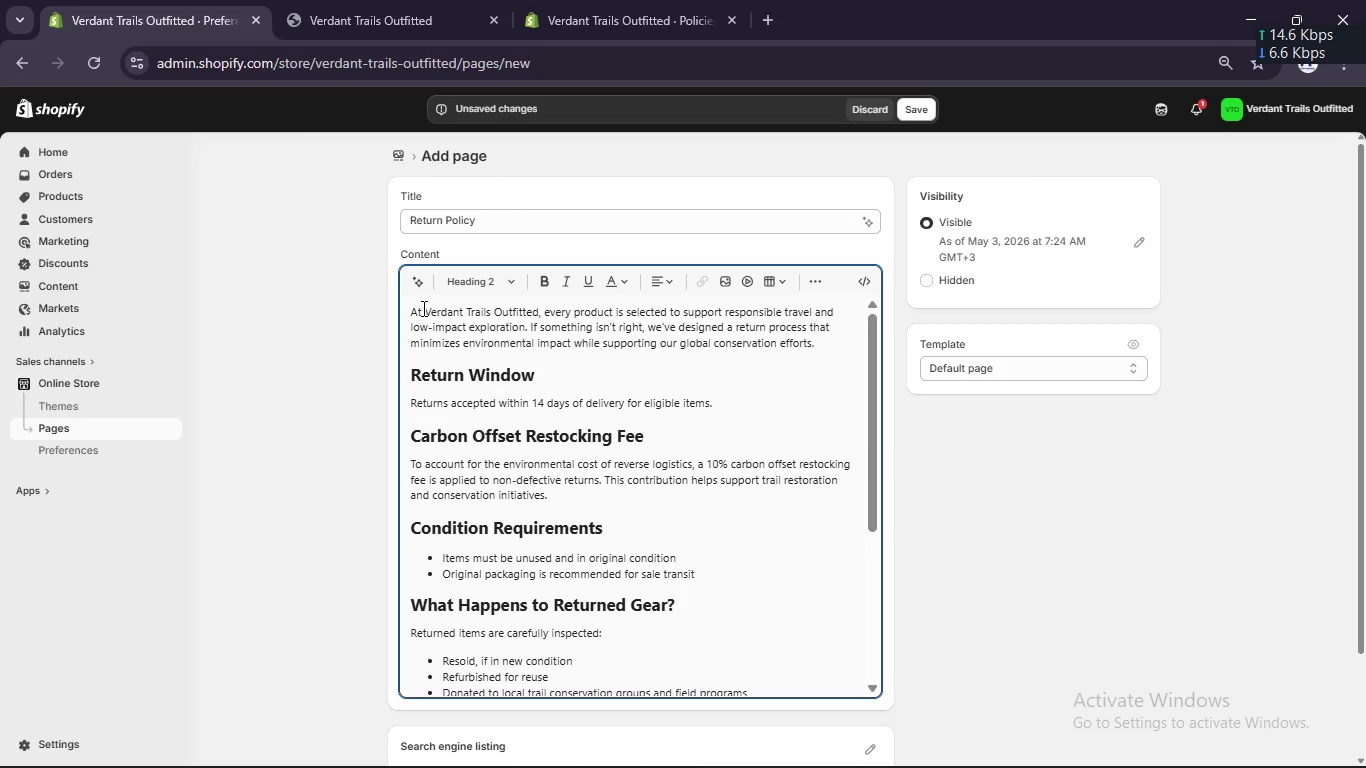 
left_click_drag(start_coordinate=[423, 308], to_coordinate=[538, 314])
 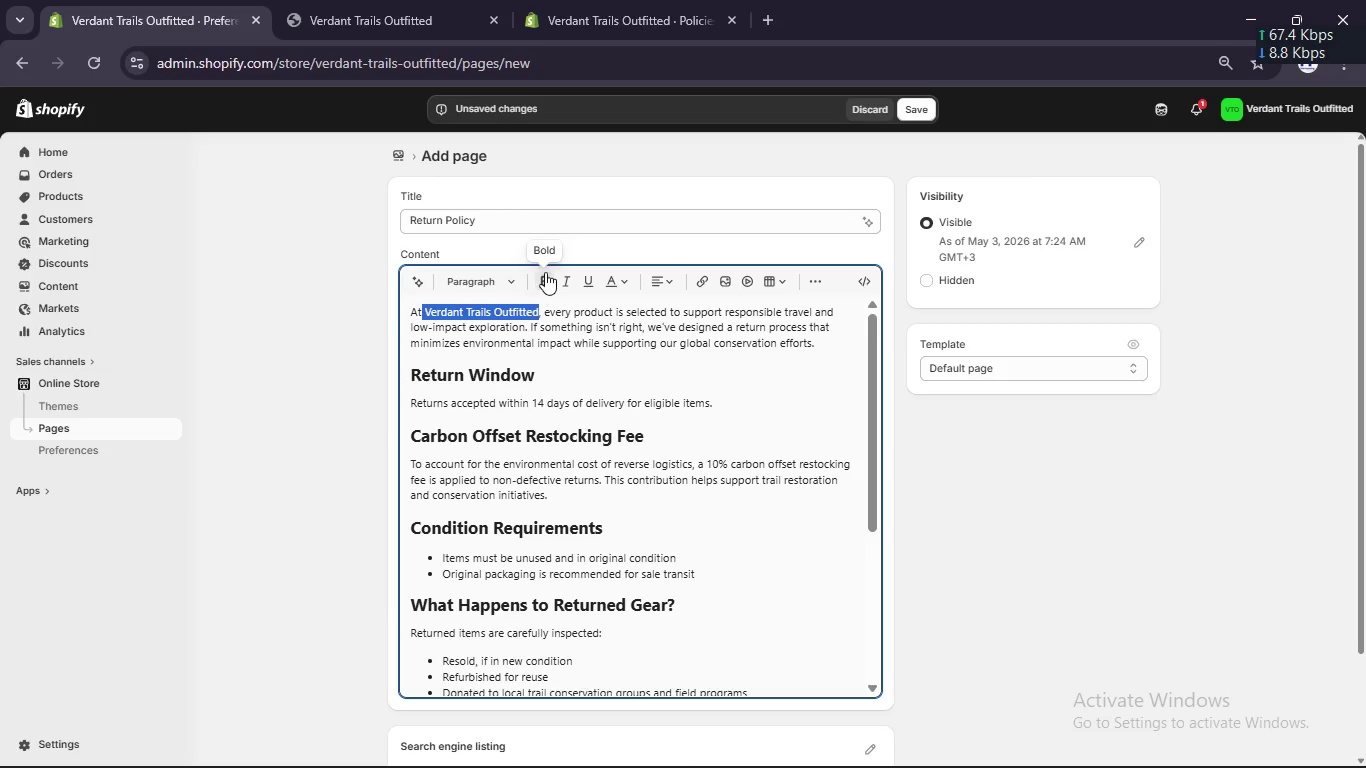 
left_click([545, 272])
 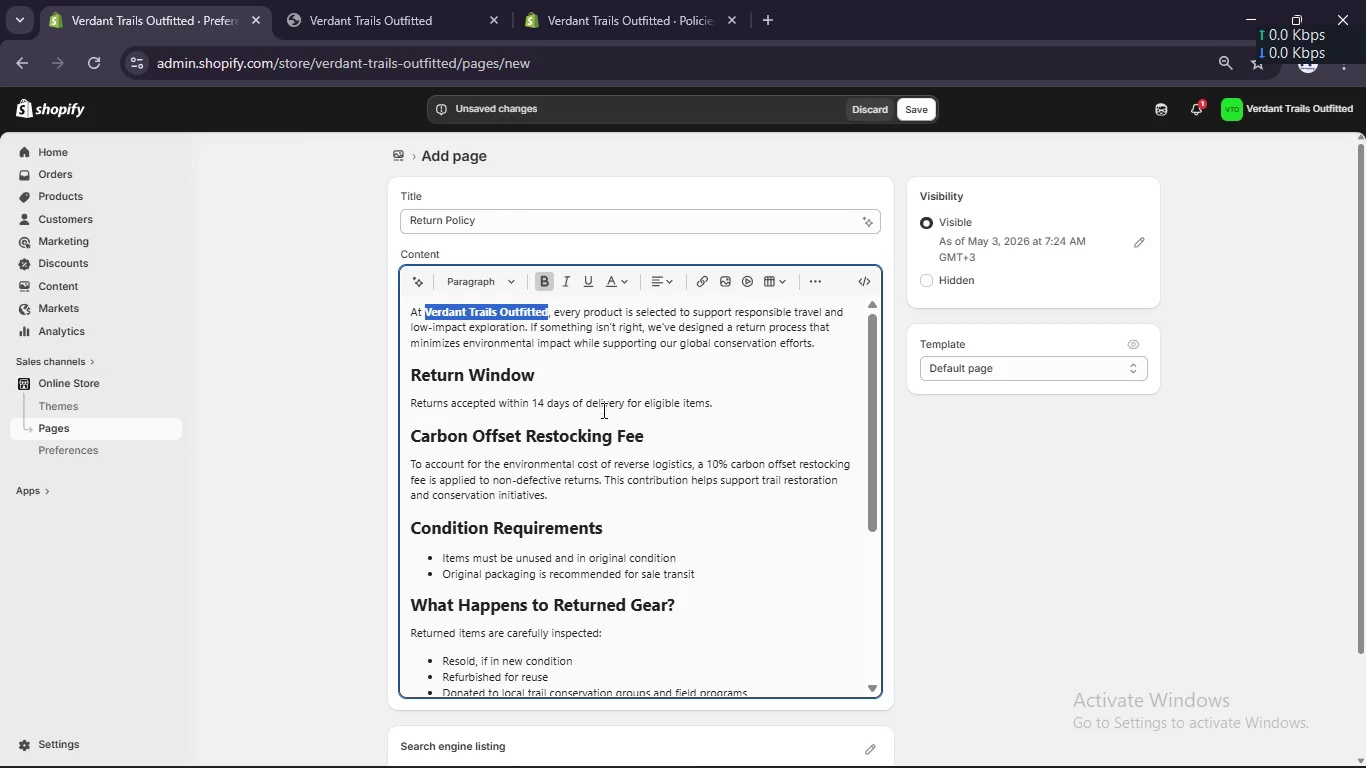 
left_click([599, 421])